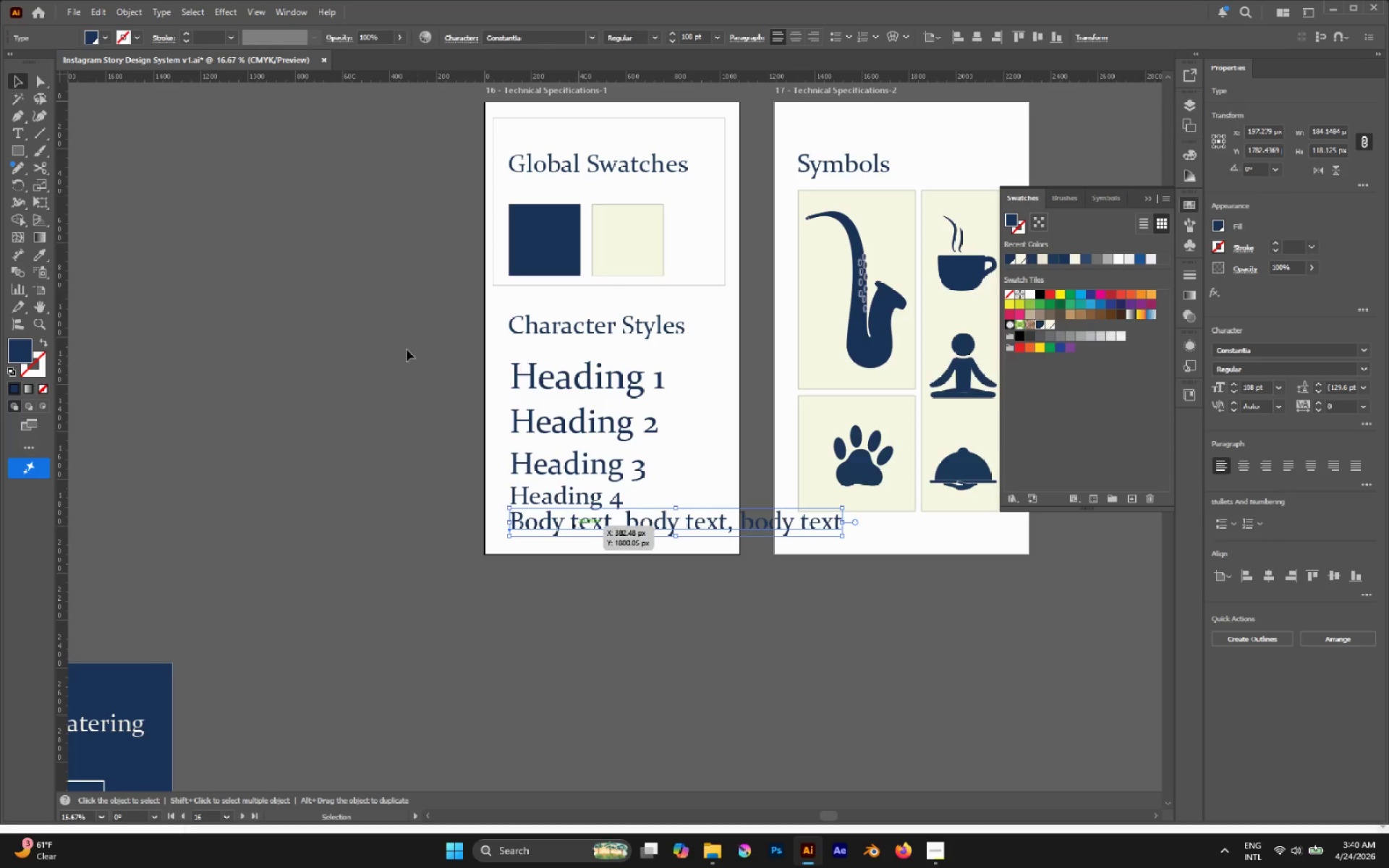 
hold_key(key=AltLeft, duration=0.56)
scroll: coordinate [376, 357], scroll_direction: down, amount: 1.0
 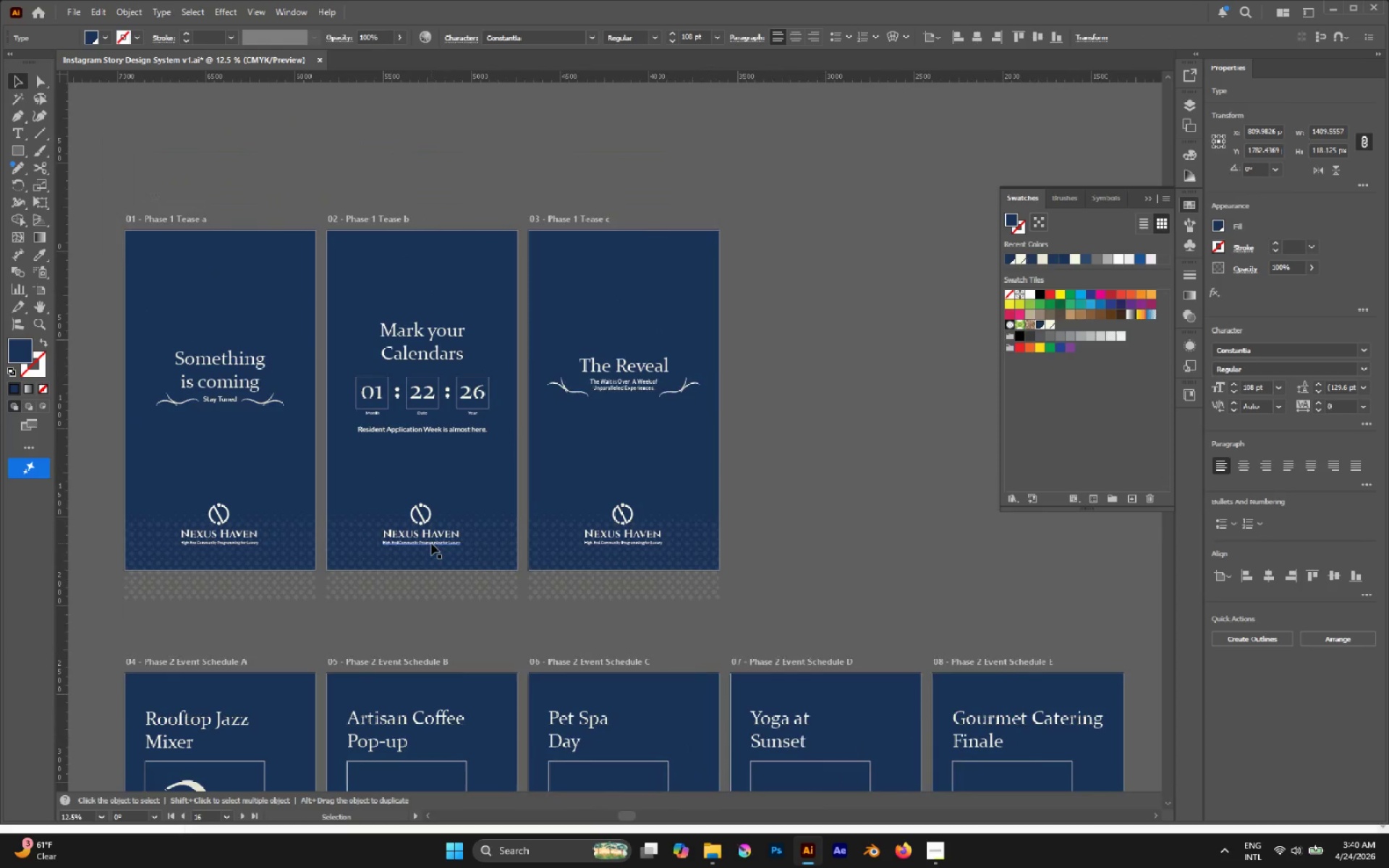 
key(I)
 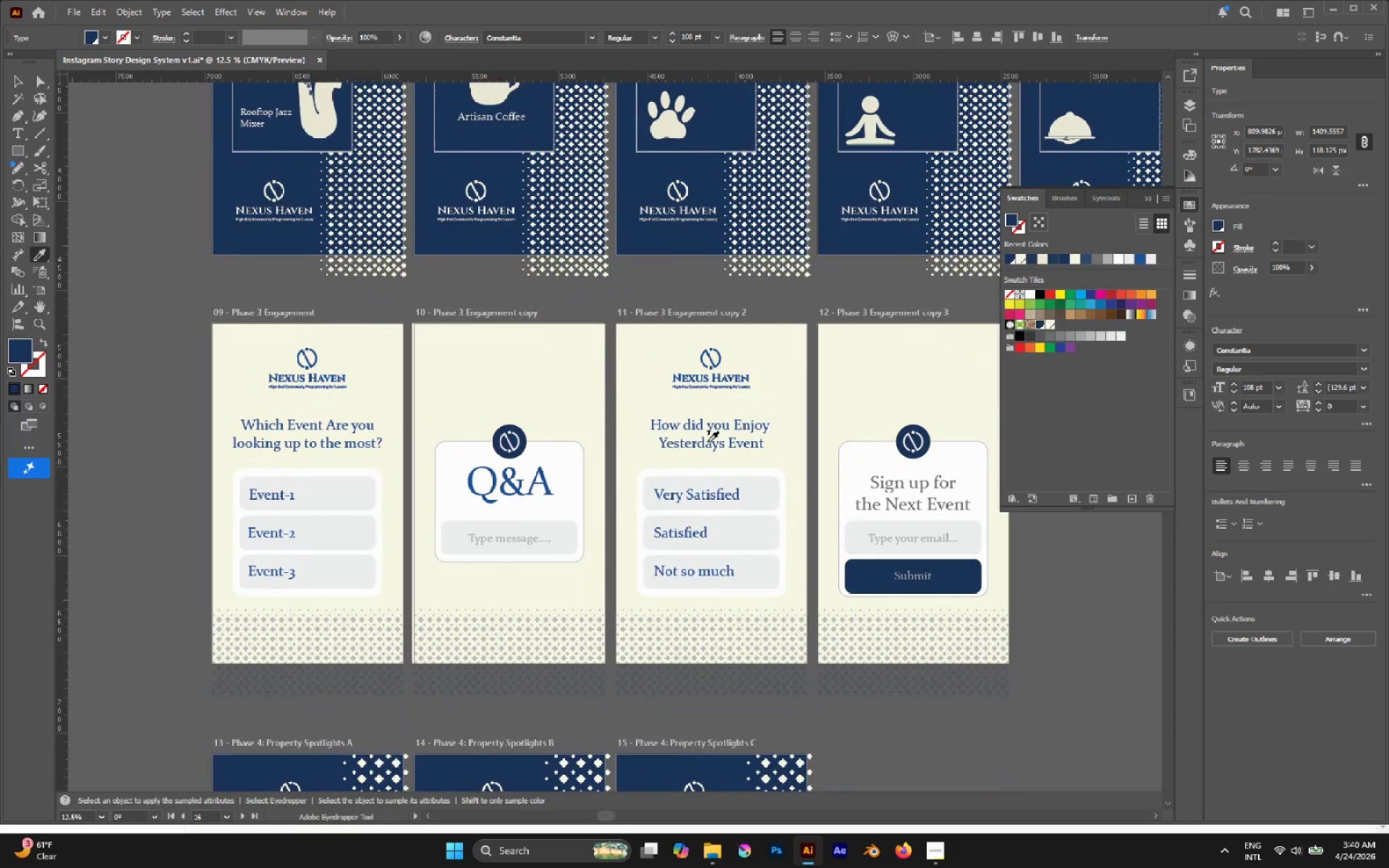 
left_click([708, 442])
 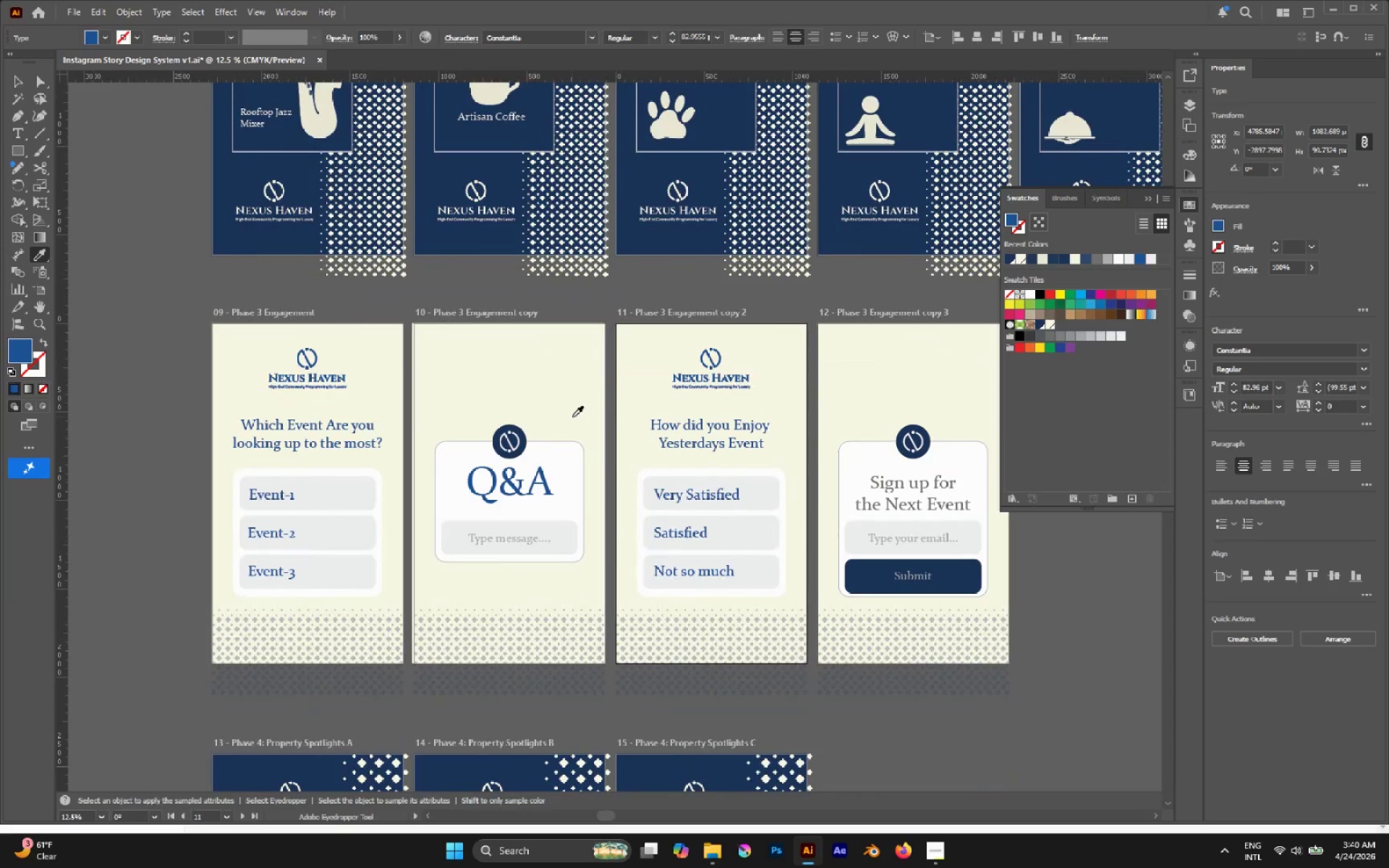 
hold_key(key=AltLeft, duration=0.52)
scroll: coordinate [511, 419], scroll_direction: down, amount: 3.0
 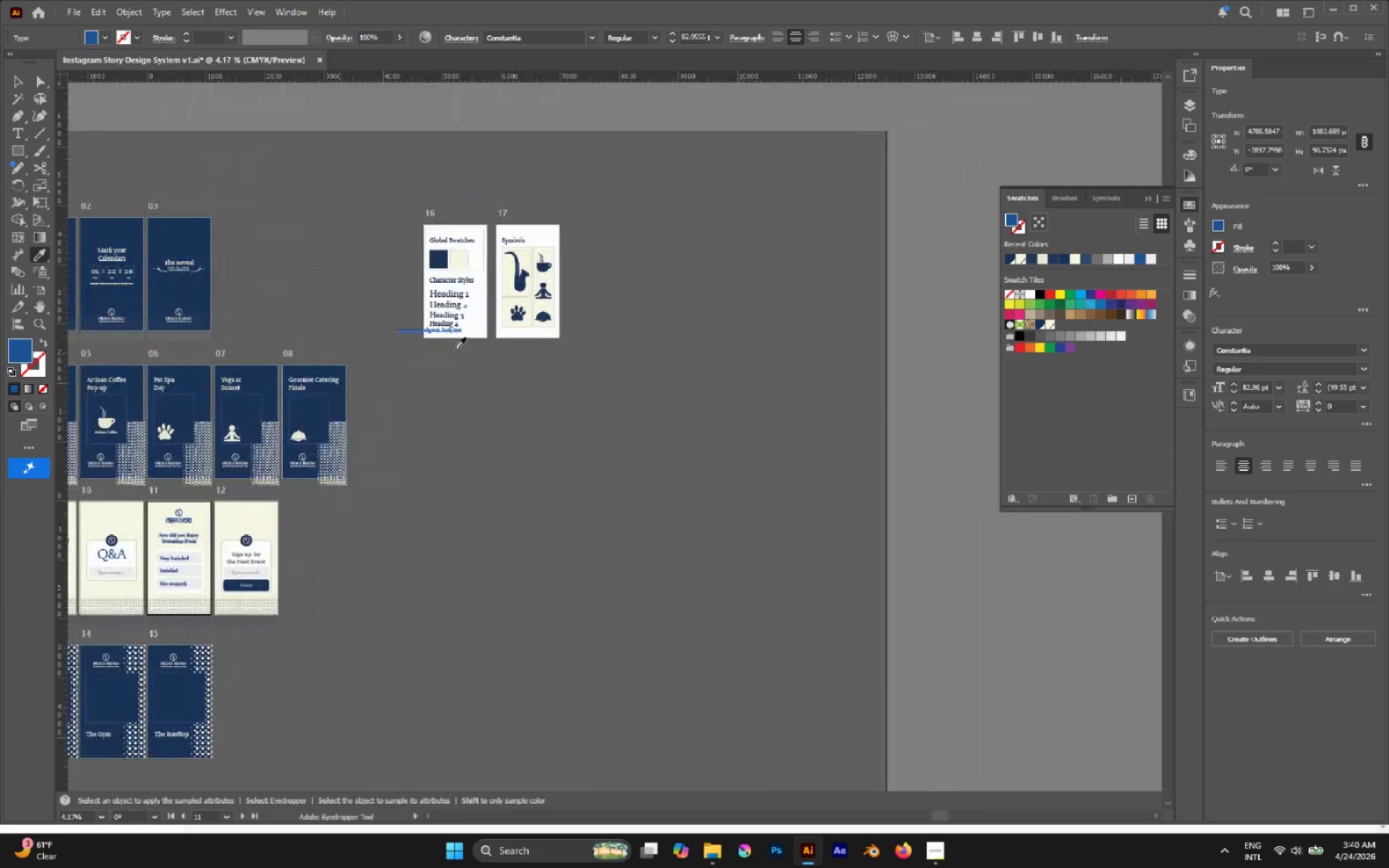 
hold_key(key=AltLeft, duration=1.0)
scroll: coordinate [436, 312], scroll_direction: up, amount: 5.0
 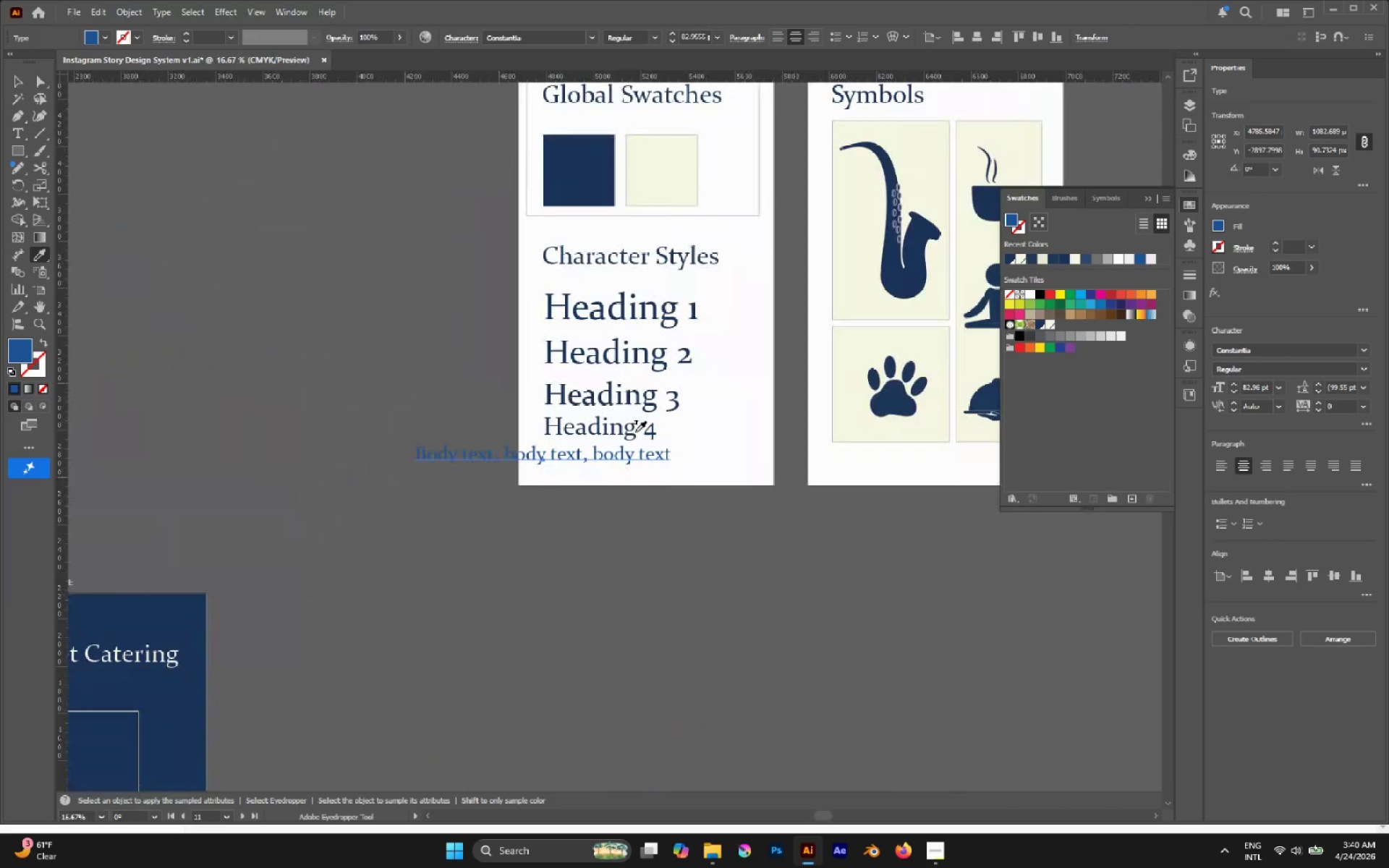 
hold_key(key=AltLeft, duration=0.97)
scroll: coordinate [656, 449], scroll_direction: up, amount: 1.0
 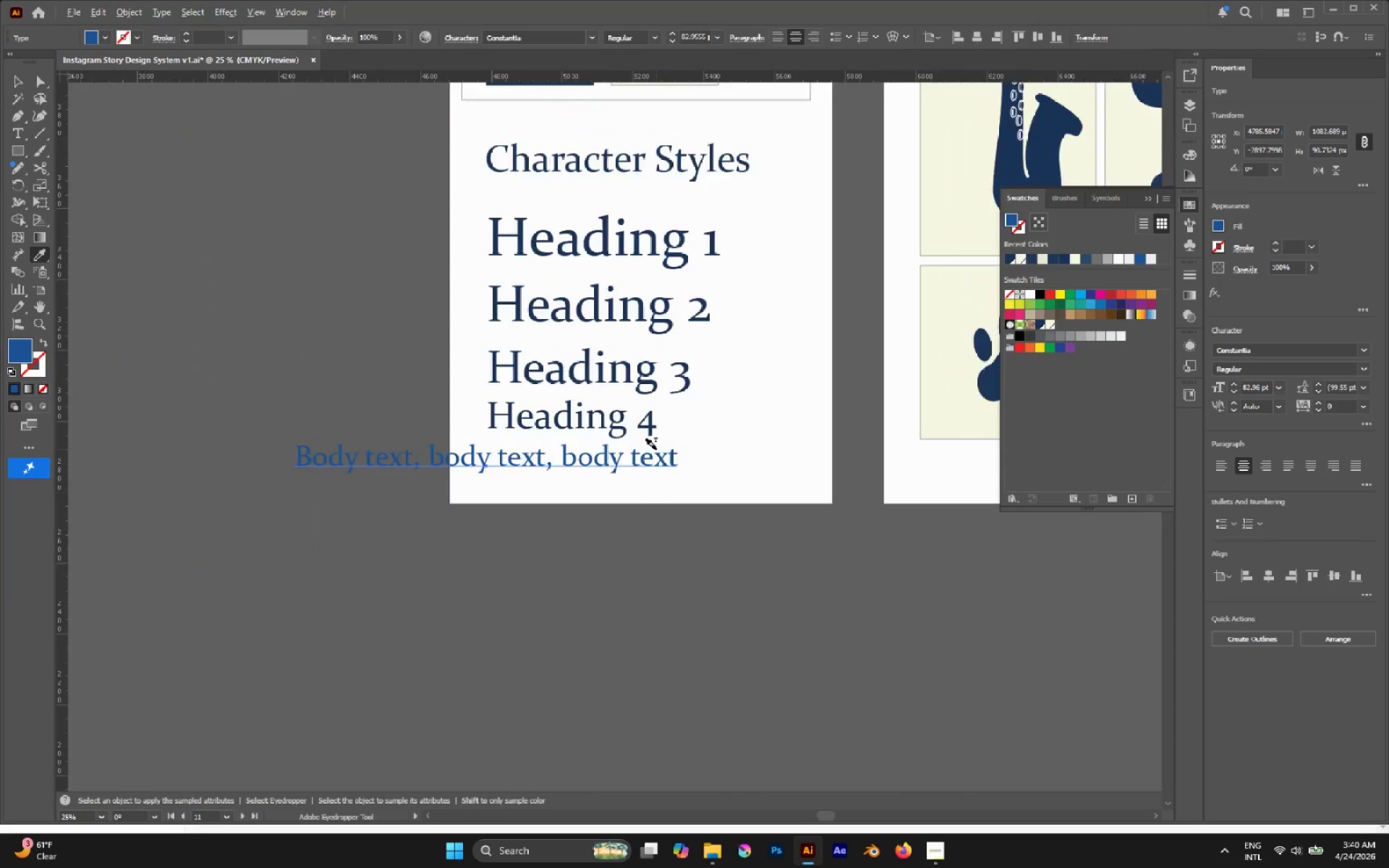 
scroll: coordinate [656, 449], scroll_direction: none, amount: 0.0
 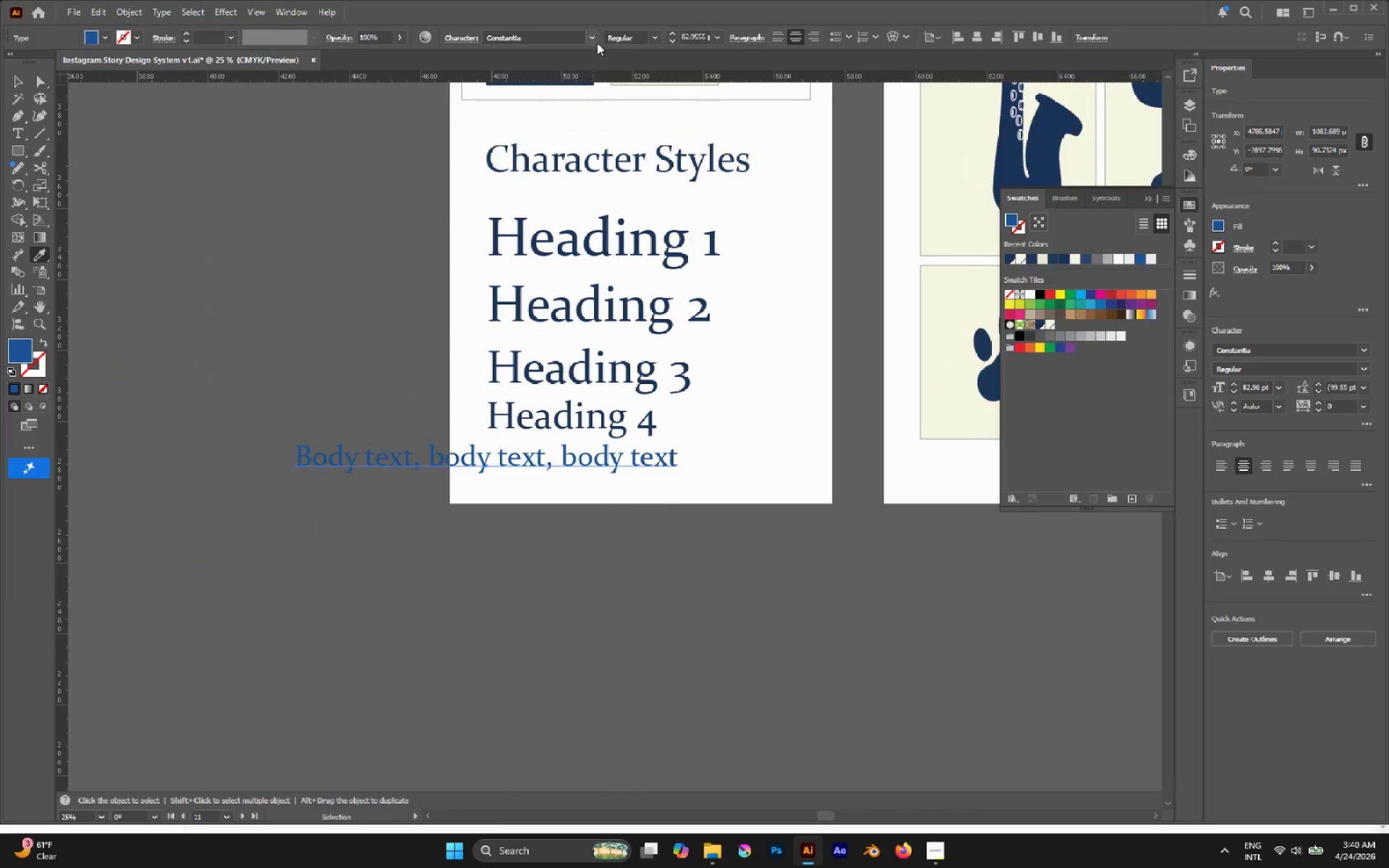 
left_click([595, 42])
 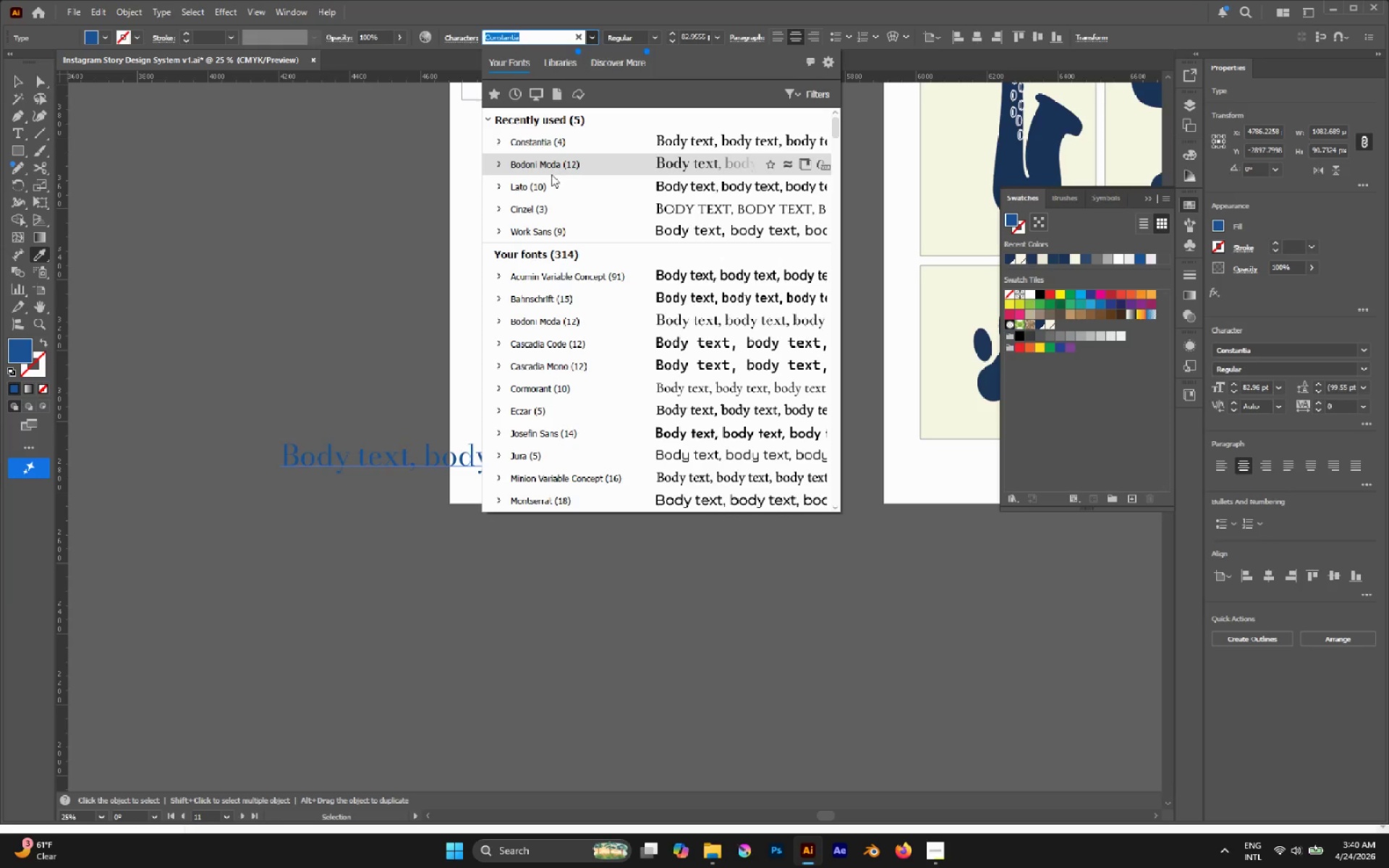 
left_click([549, 184])
 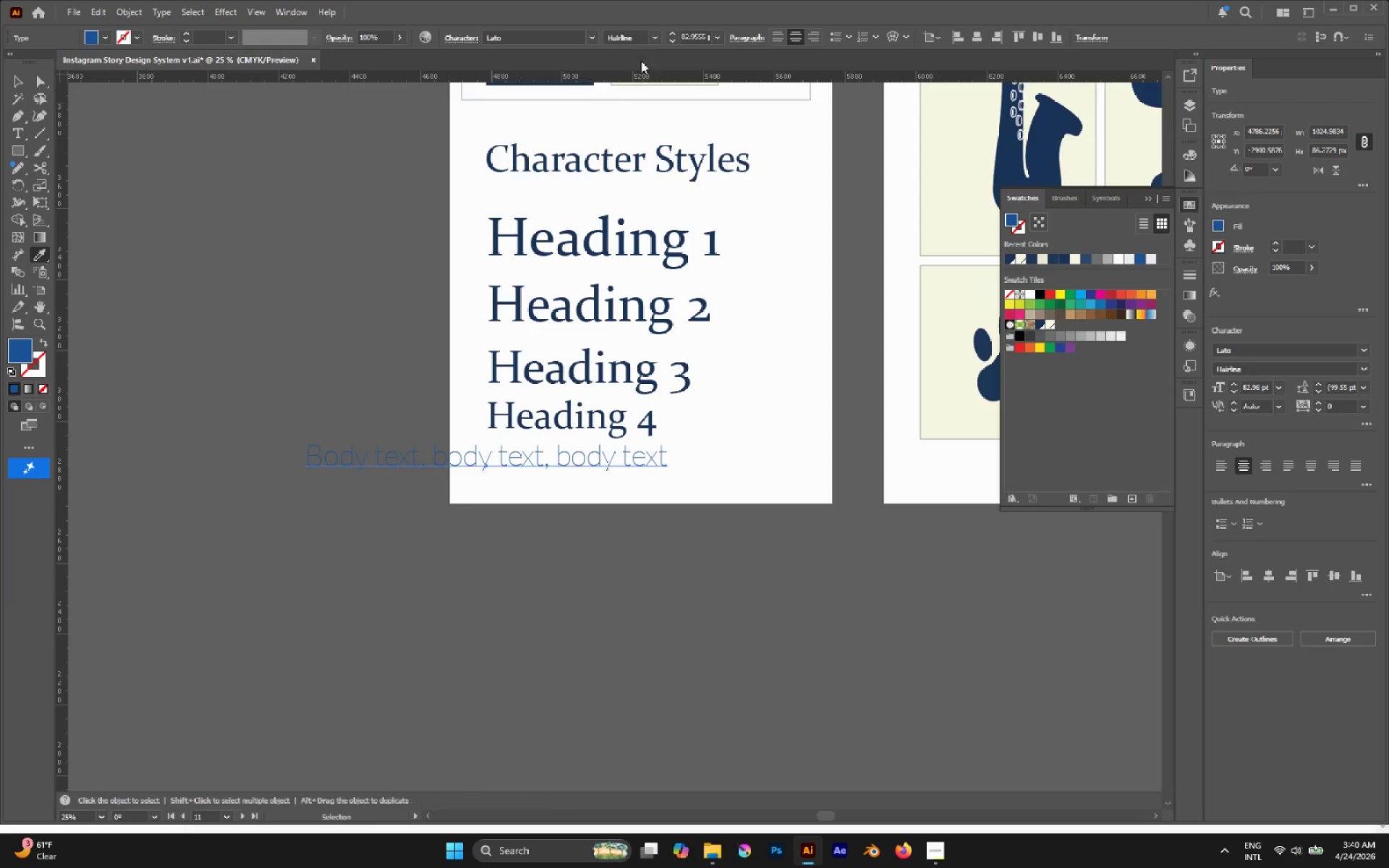 
left_click([652, 41])
 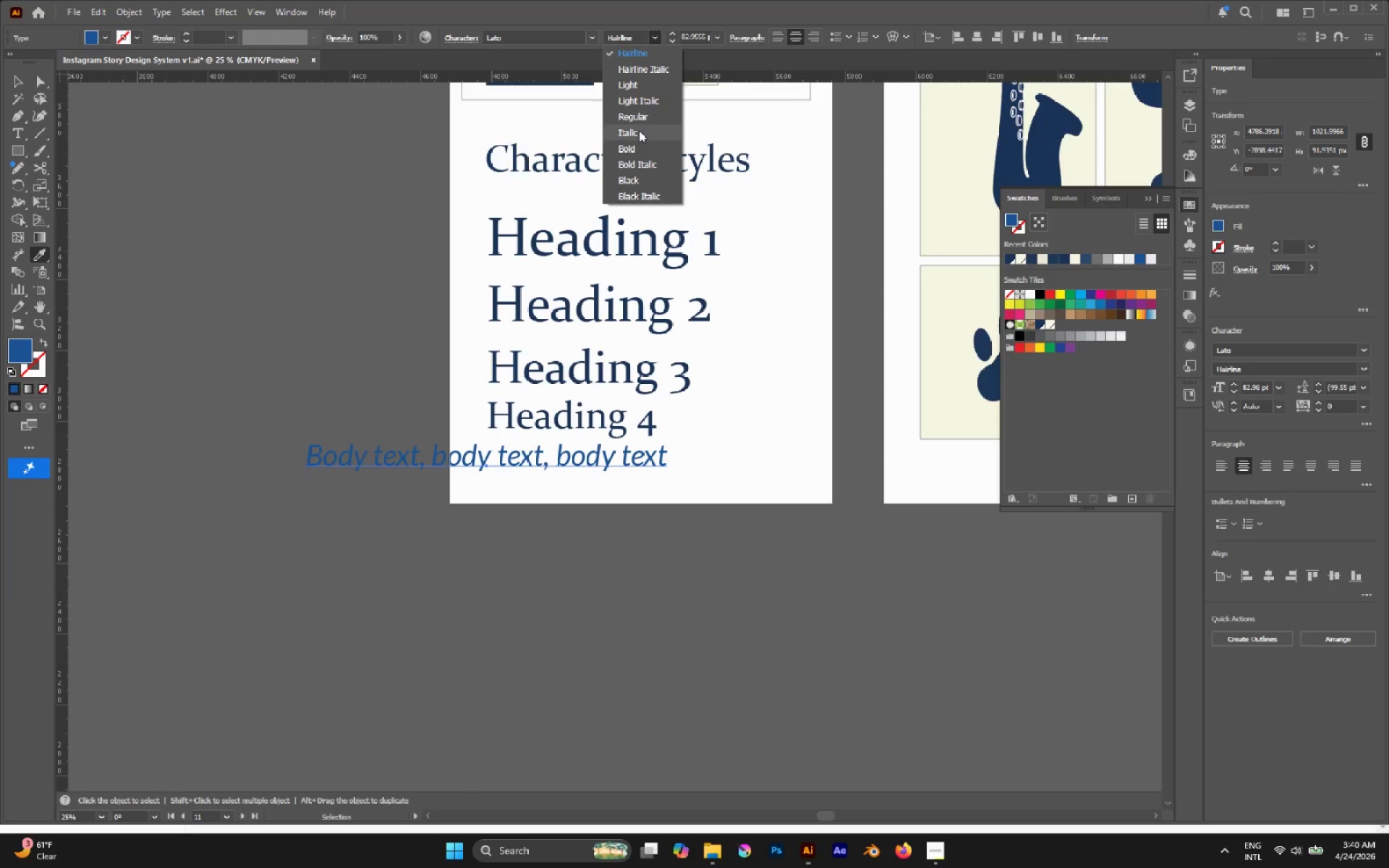 
wait(5.22)
 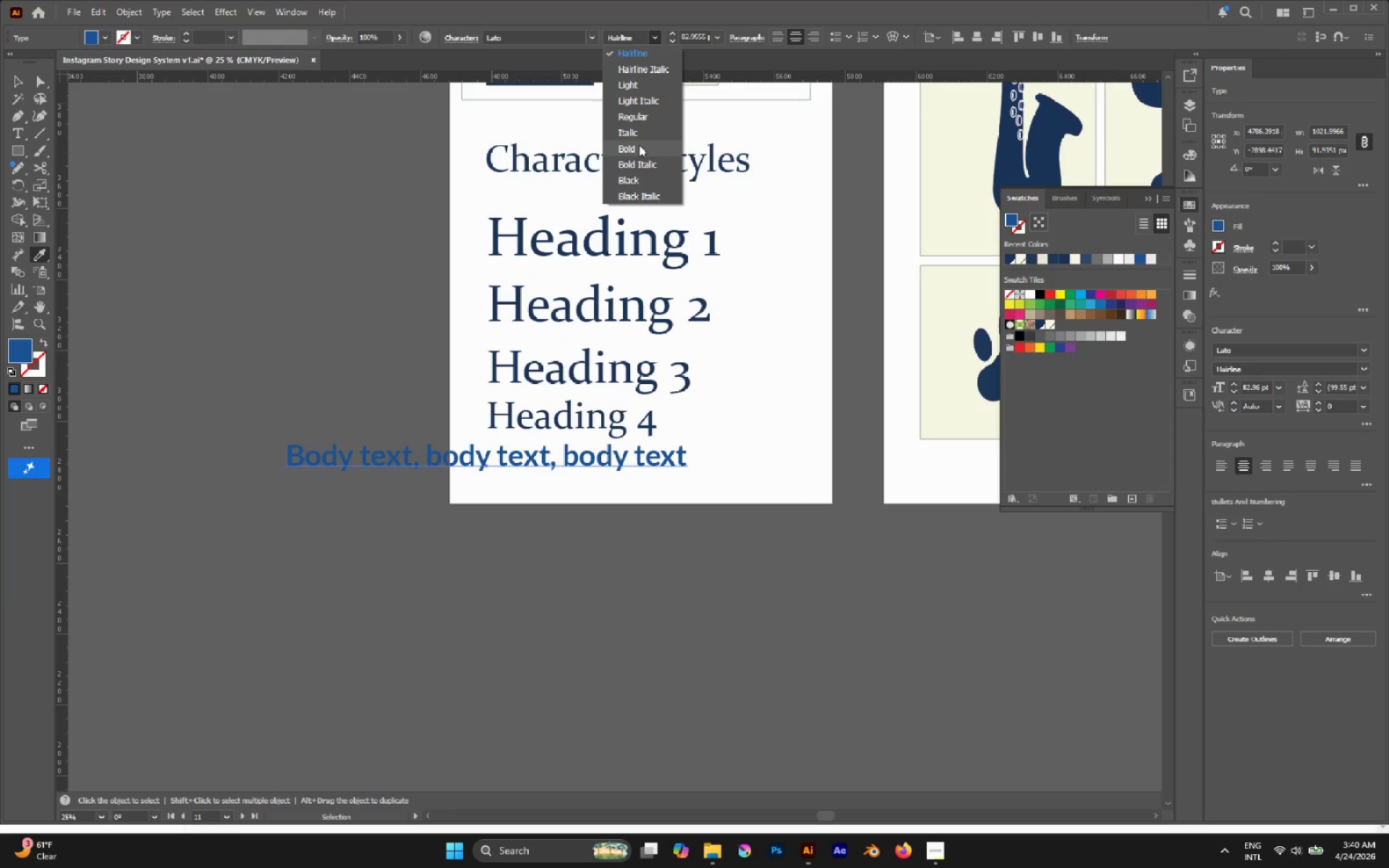 
left_click([635, 116])
 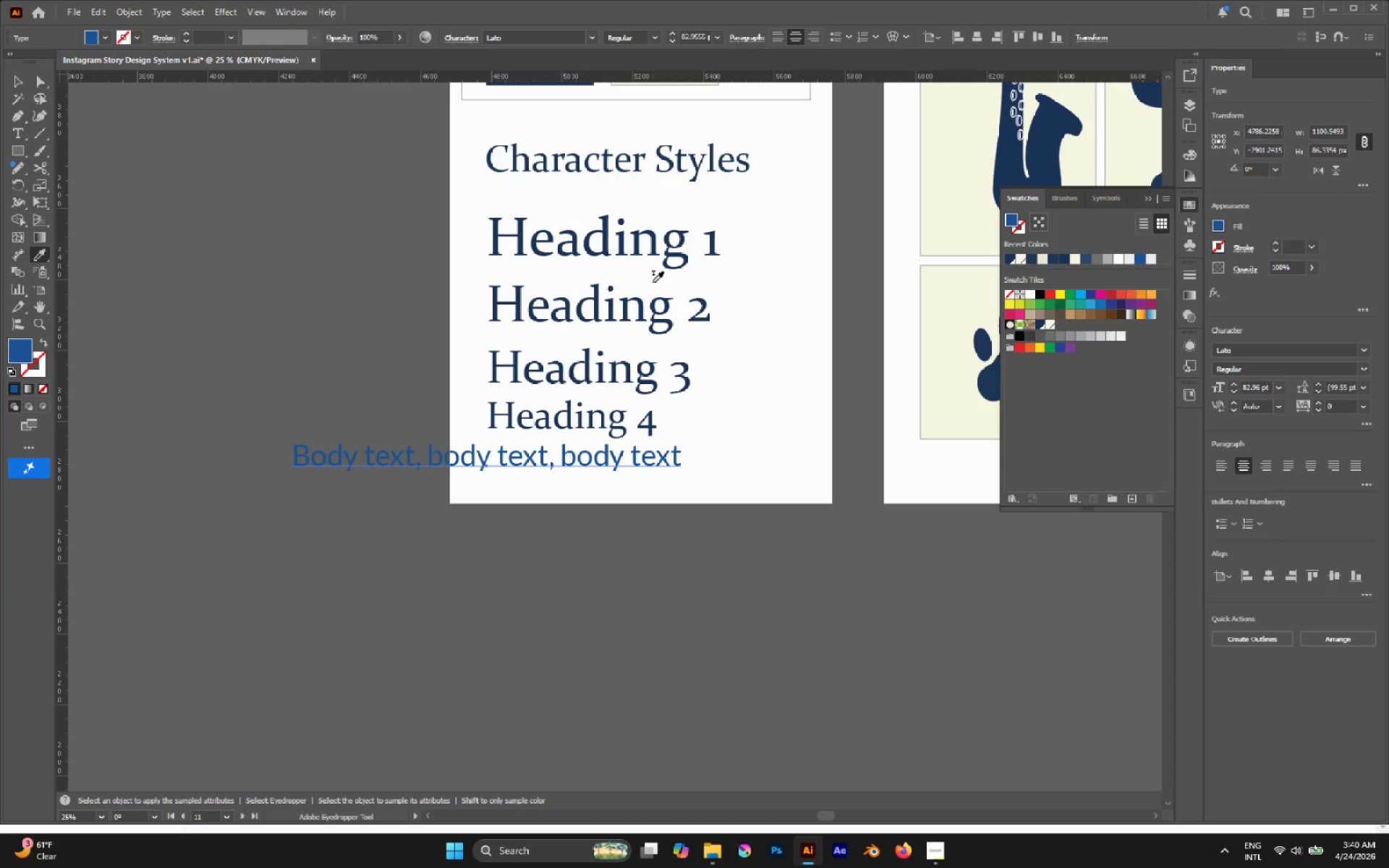 
key(V)
 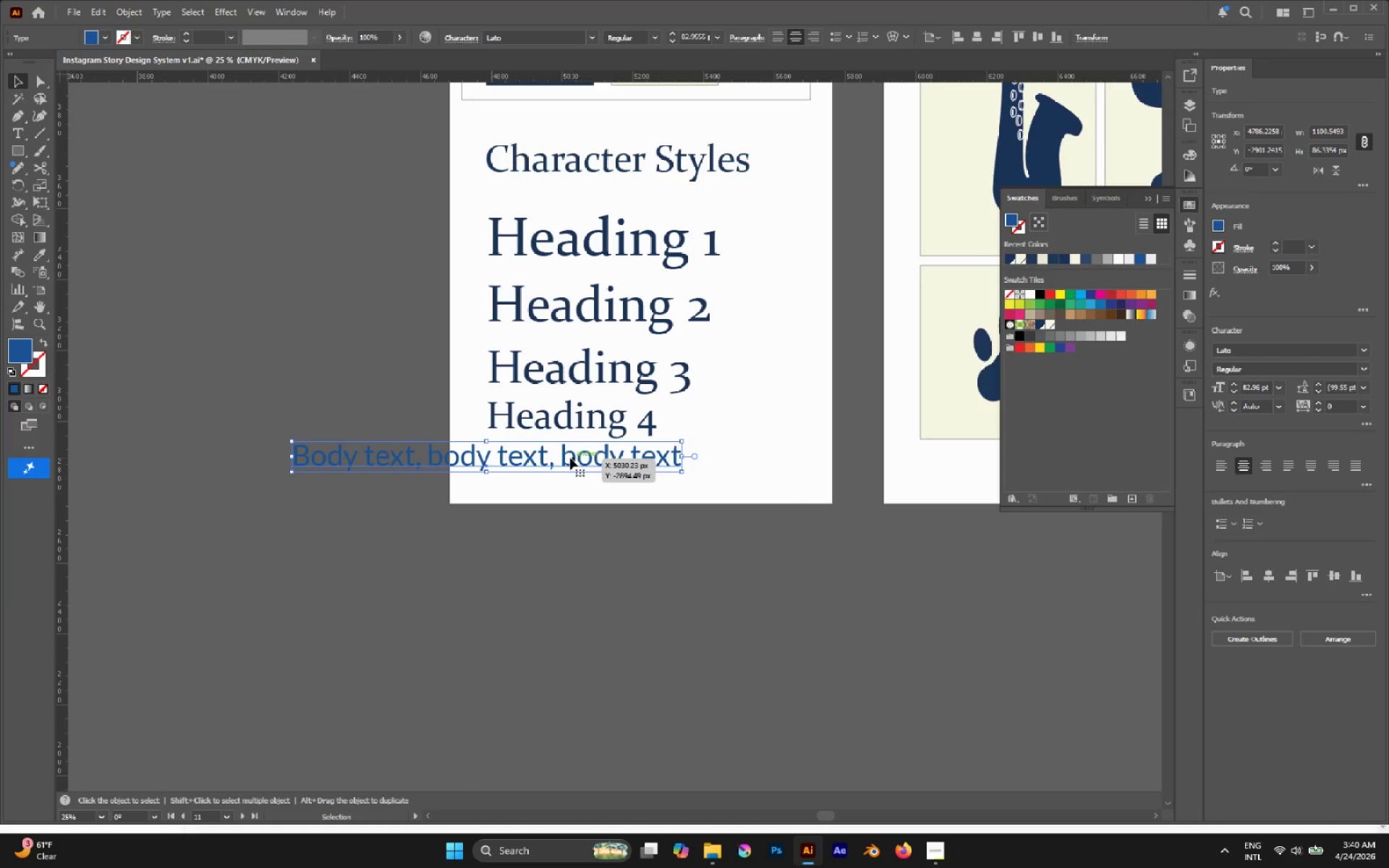 
left_click_drag(start_coordinate=[570, 459], to_coordinate=[771, 484])
 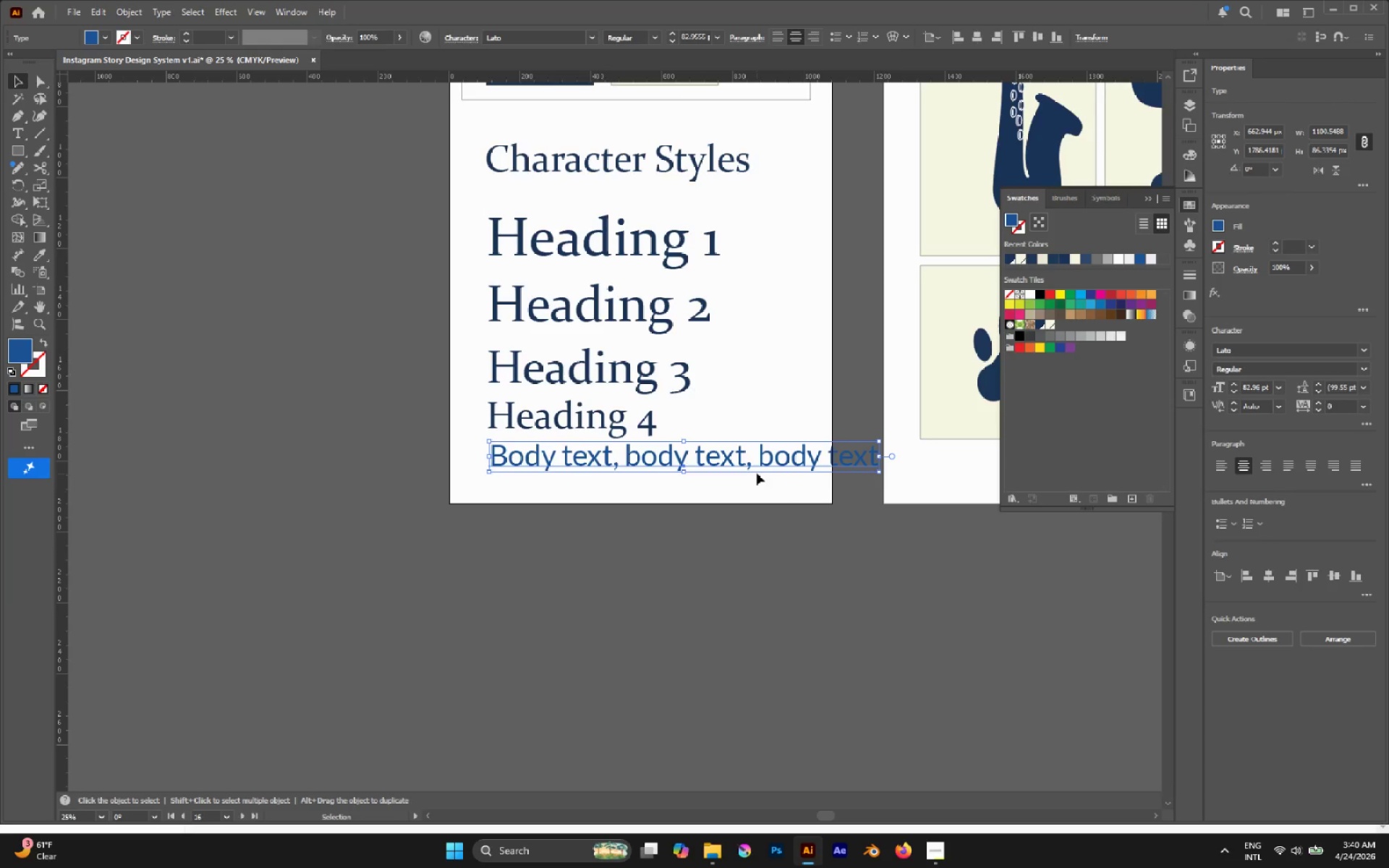 
hold_key(key=ShiftLeft, duration=3.19)
 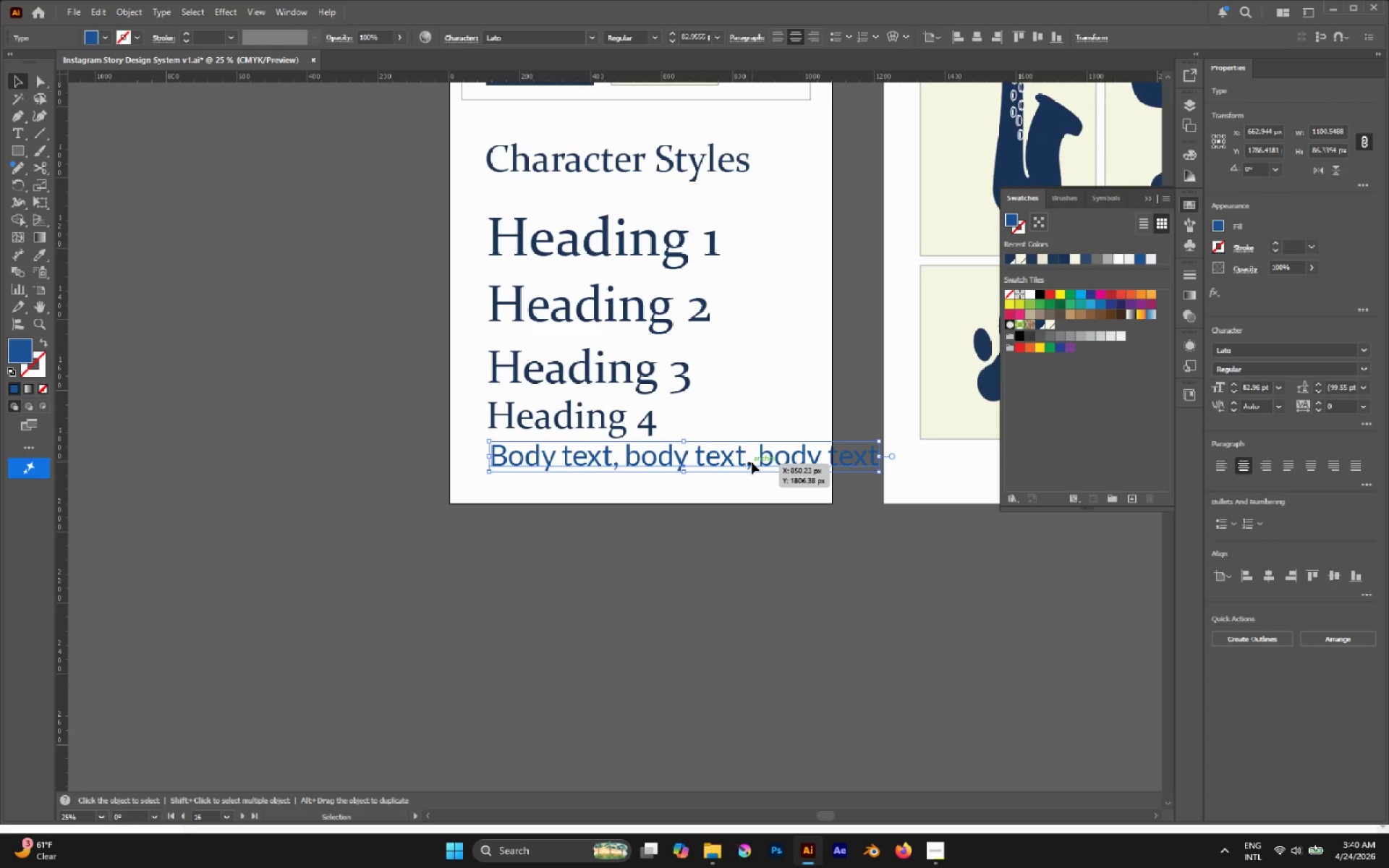 
double_click([752, 462])
 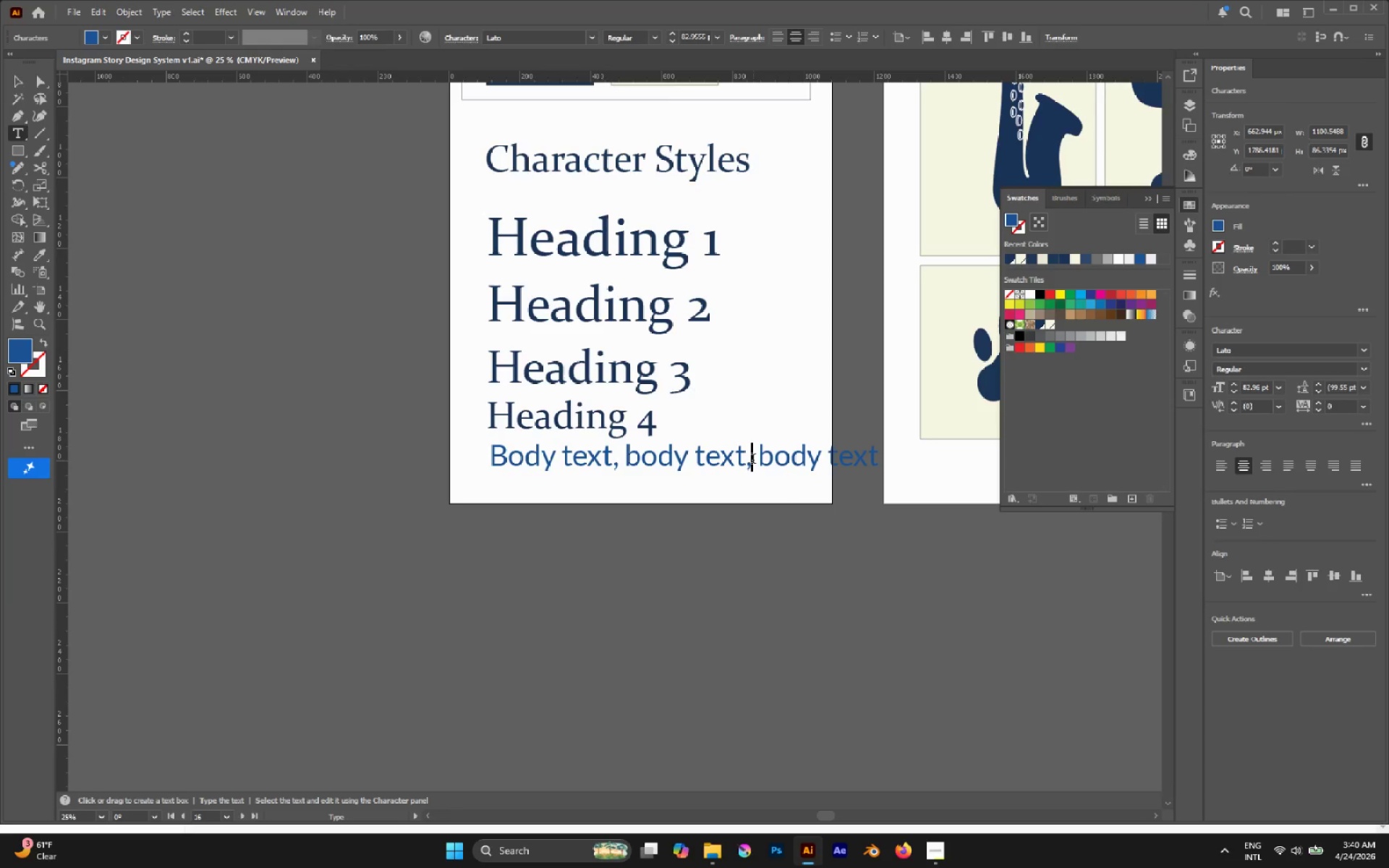 
left_click_drag(start_coordinate=[753, 460], to_coordinate=[899, 480])
 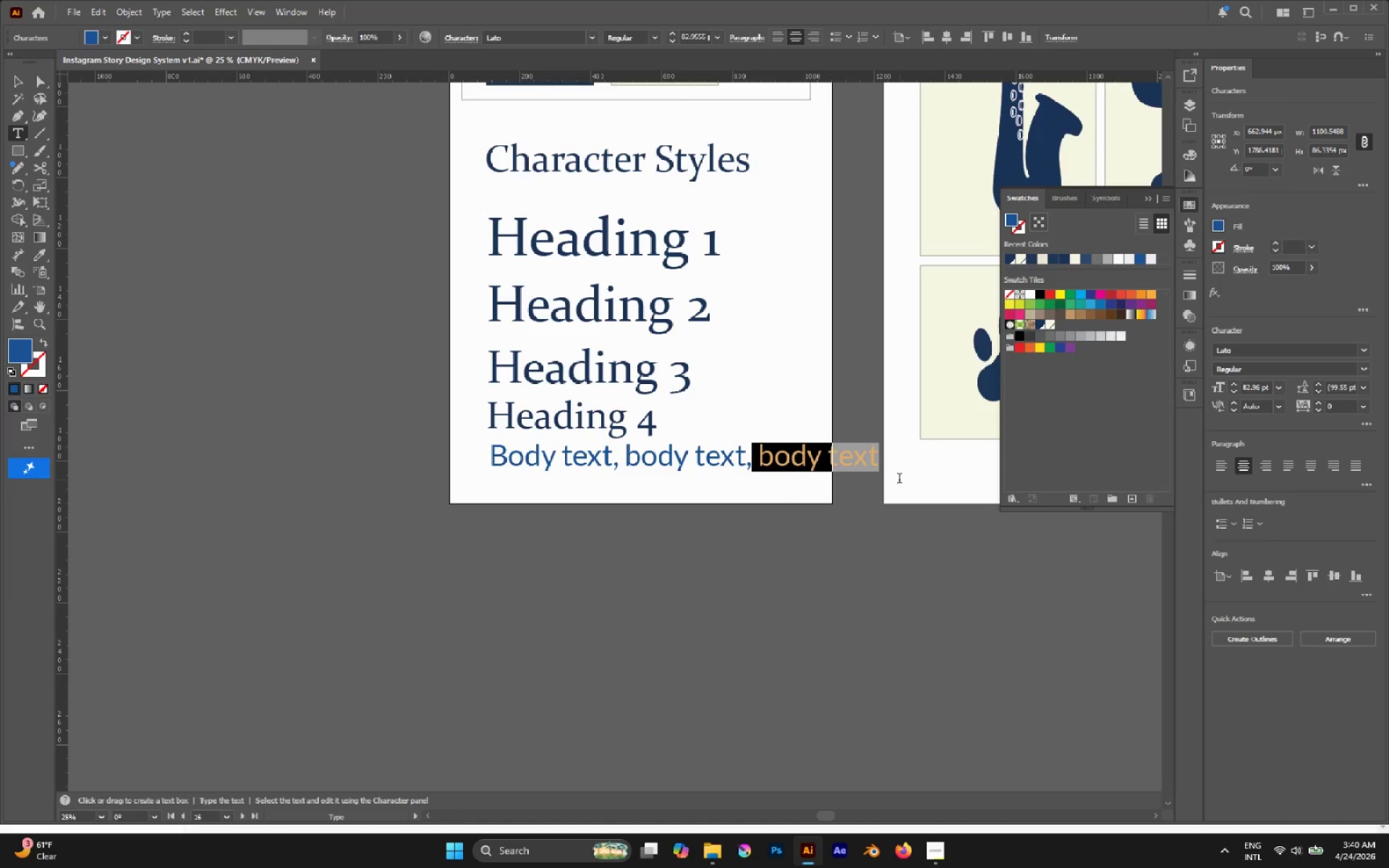 
key(Delete)
 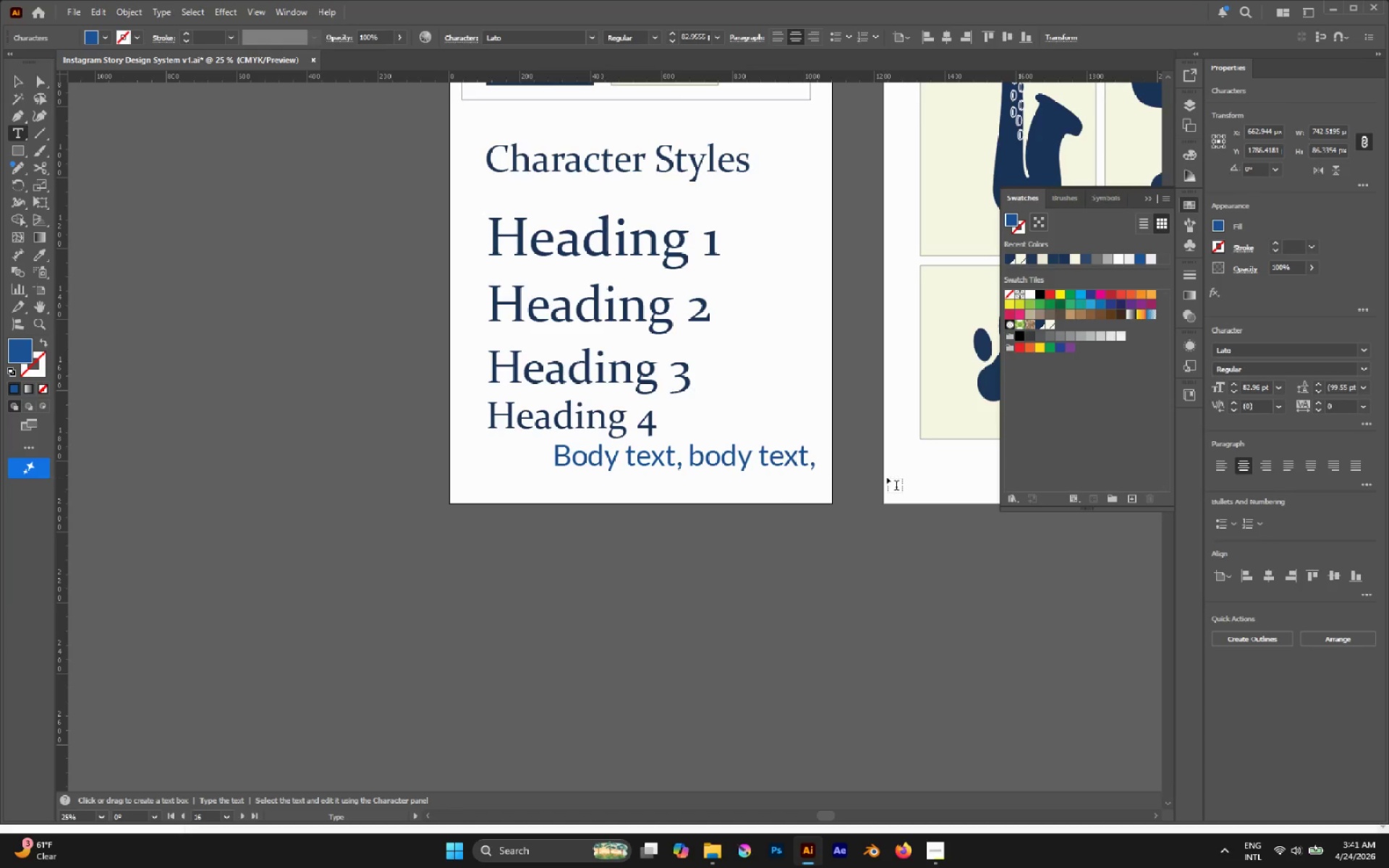 
key(Escape)
 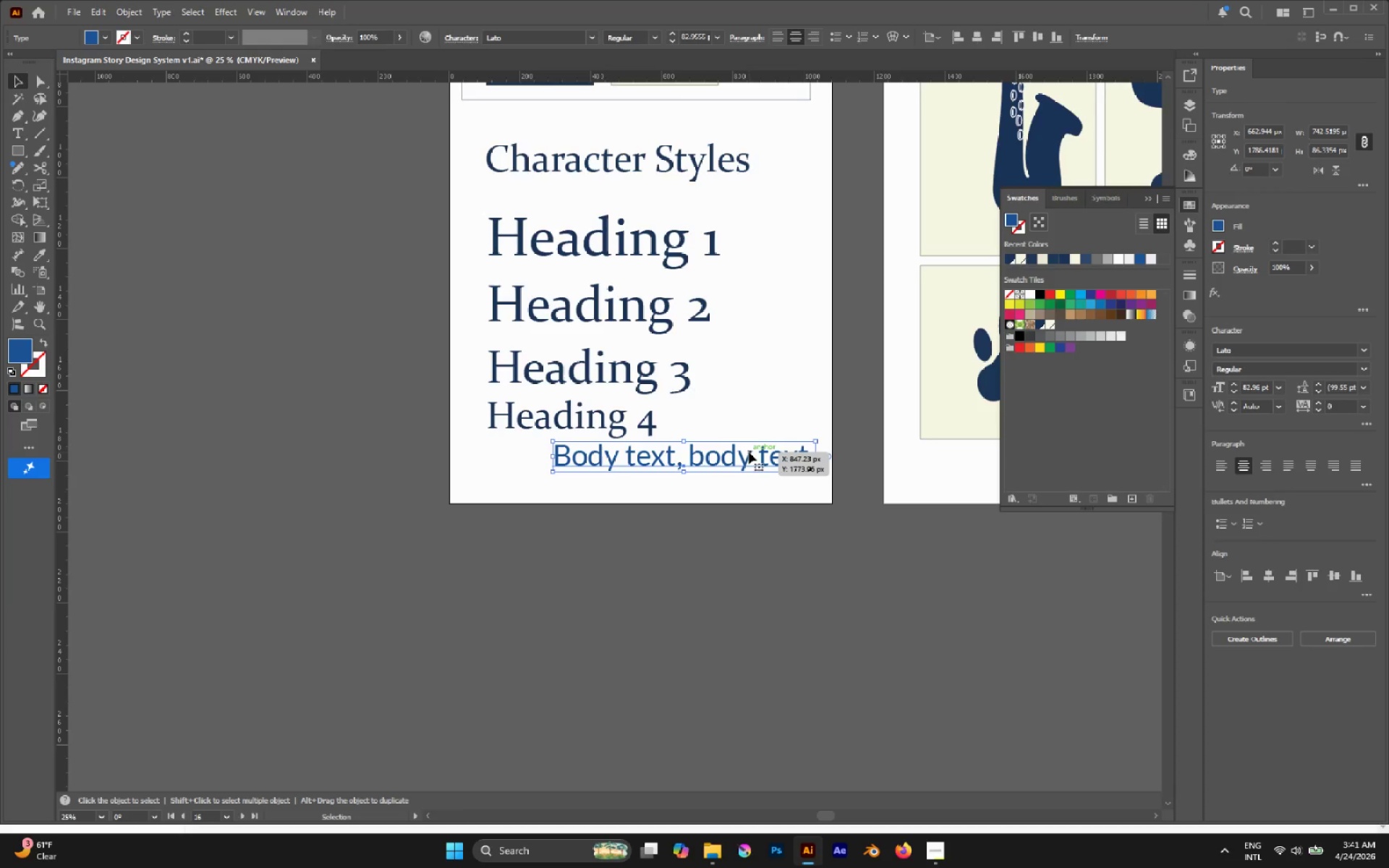 
left_click_drag(start_coordinate=[749, 452], to_coordinate=[687, 455])
 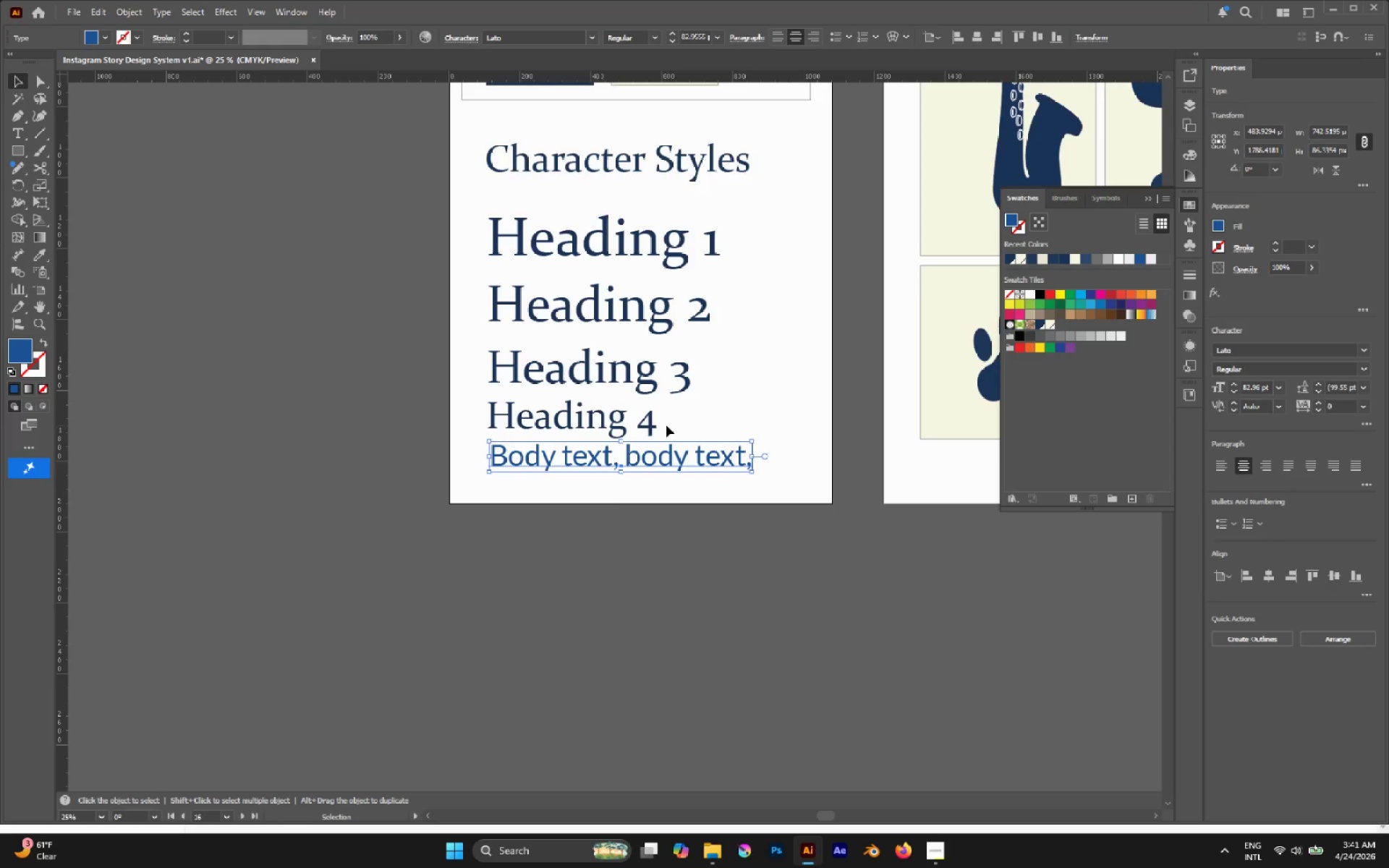 
hold_key(key=ShiftLeft, duration=1.67)
 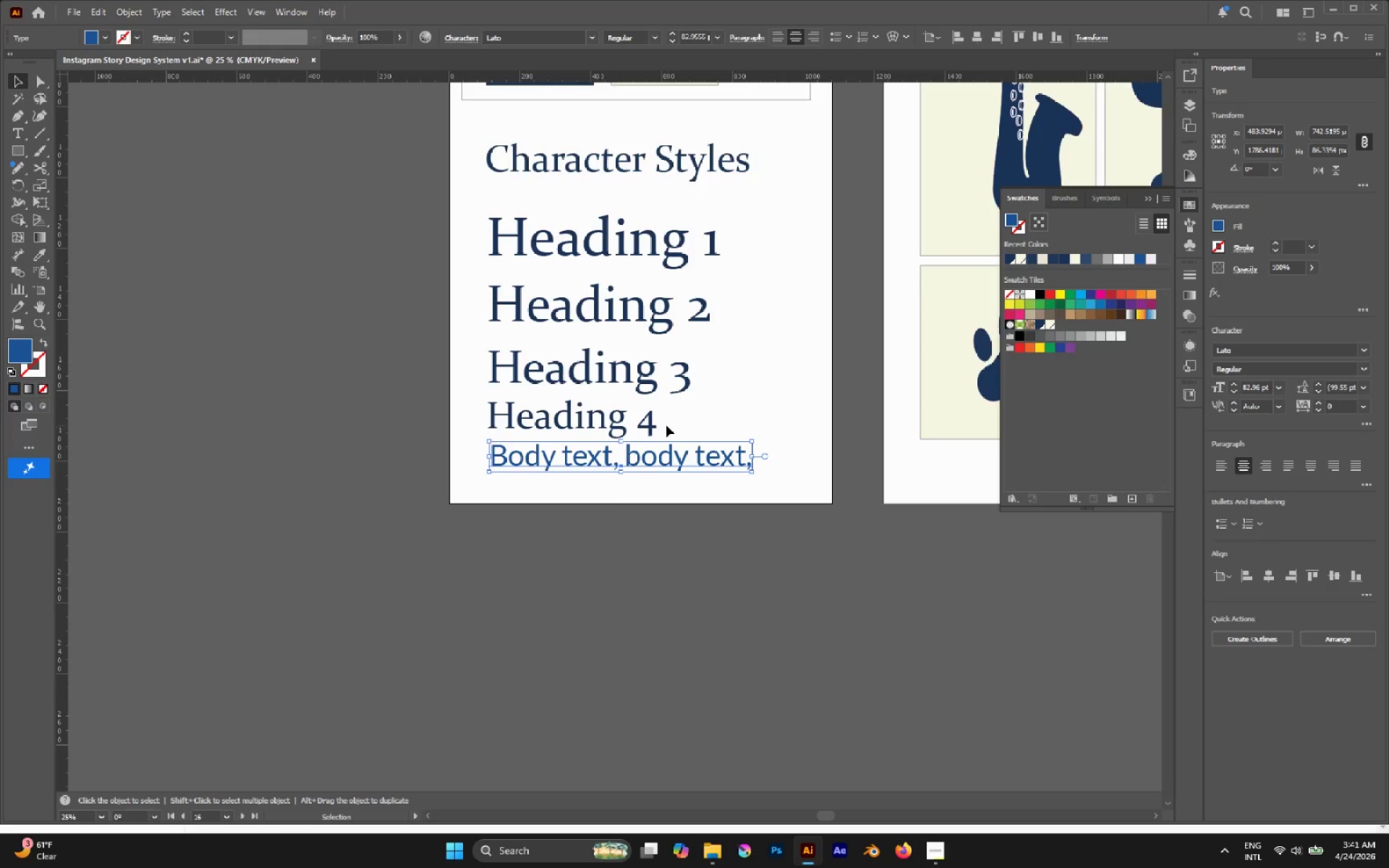 
key(I)
 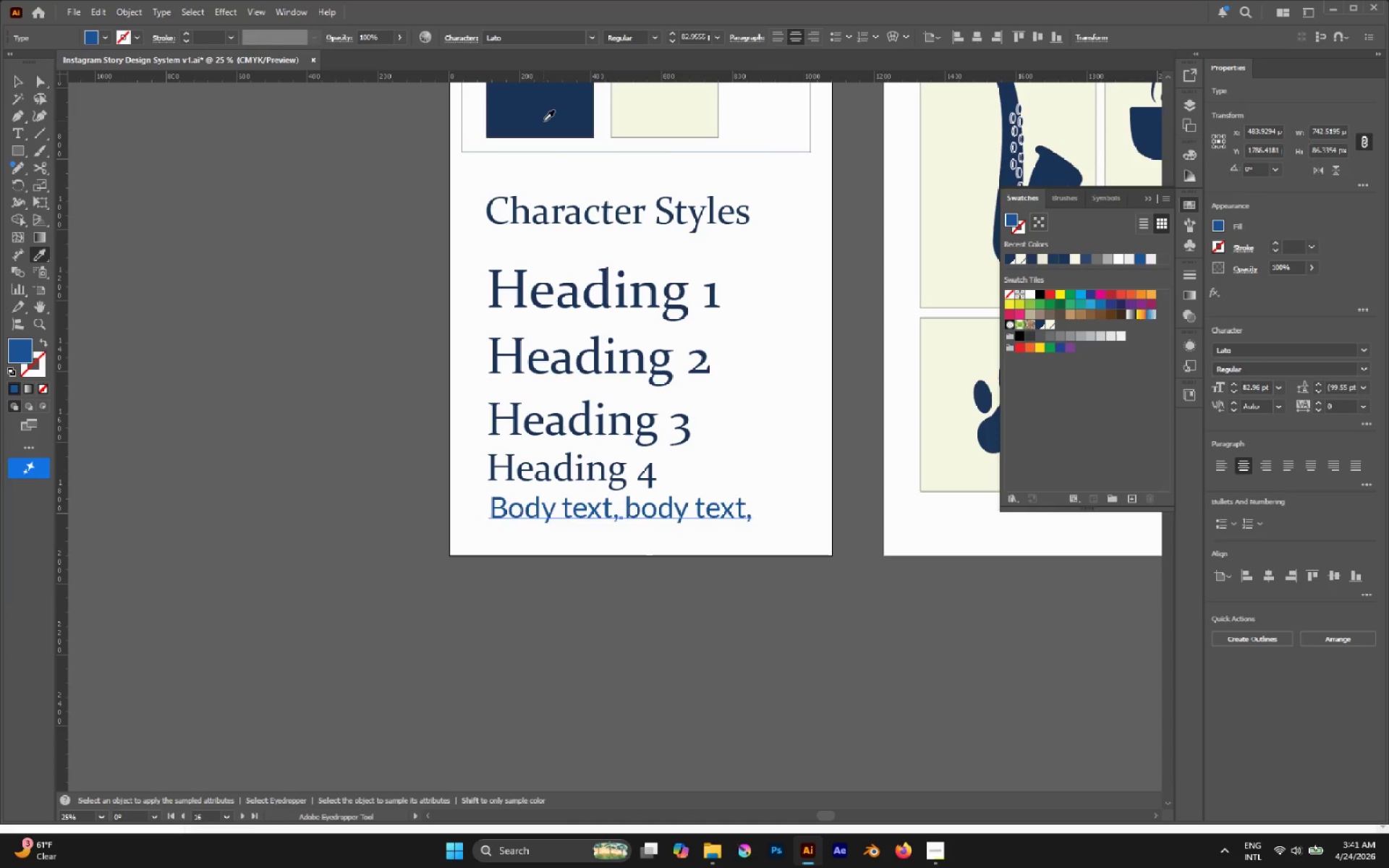 
scroll: coordinate [666, 425], scroll_direction: up, amount: 3.0
 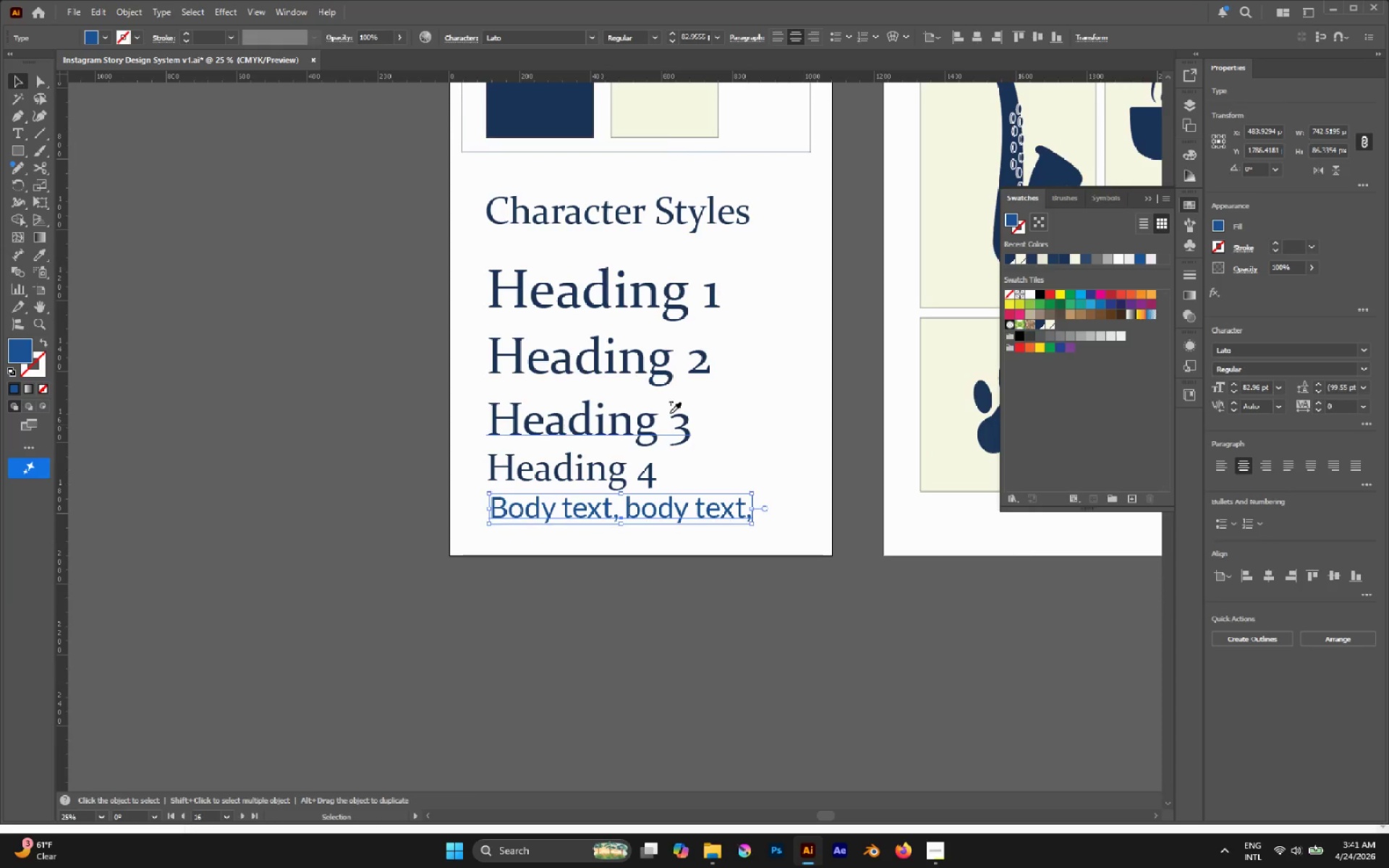 
left_click([543, 121])
 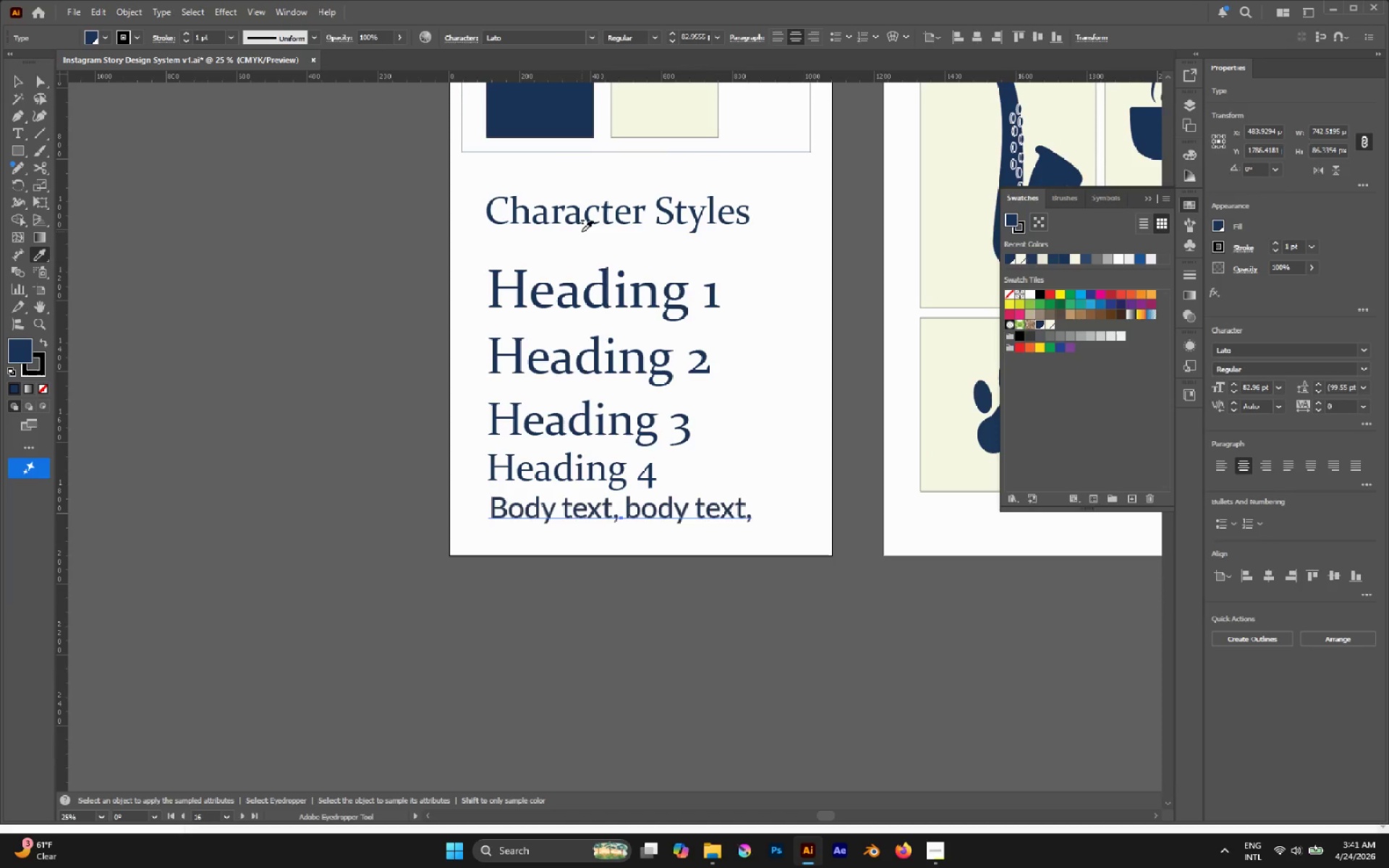 
key(X)
 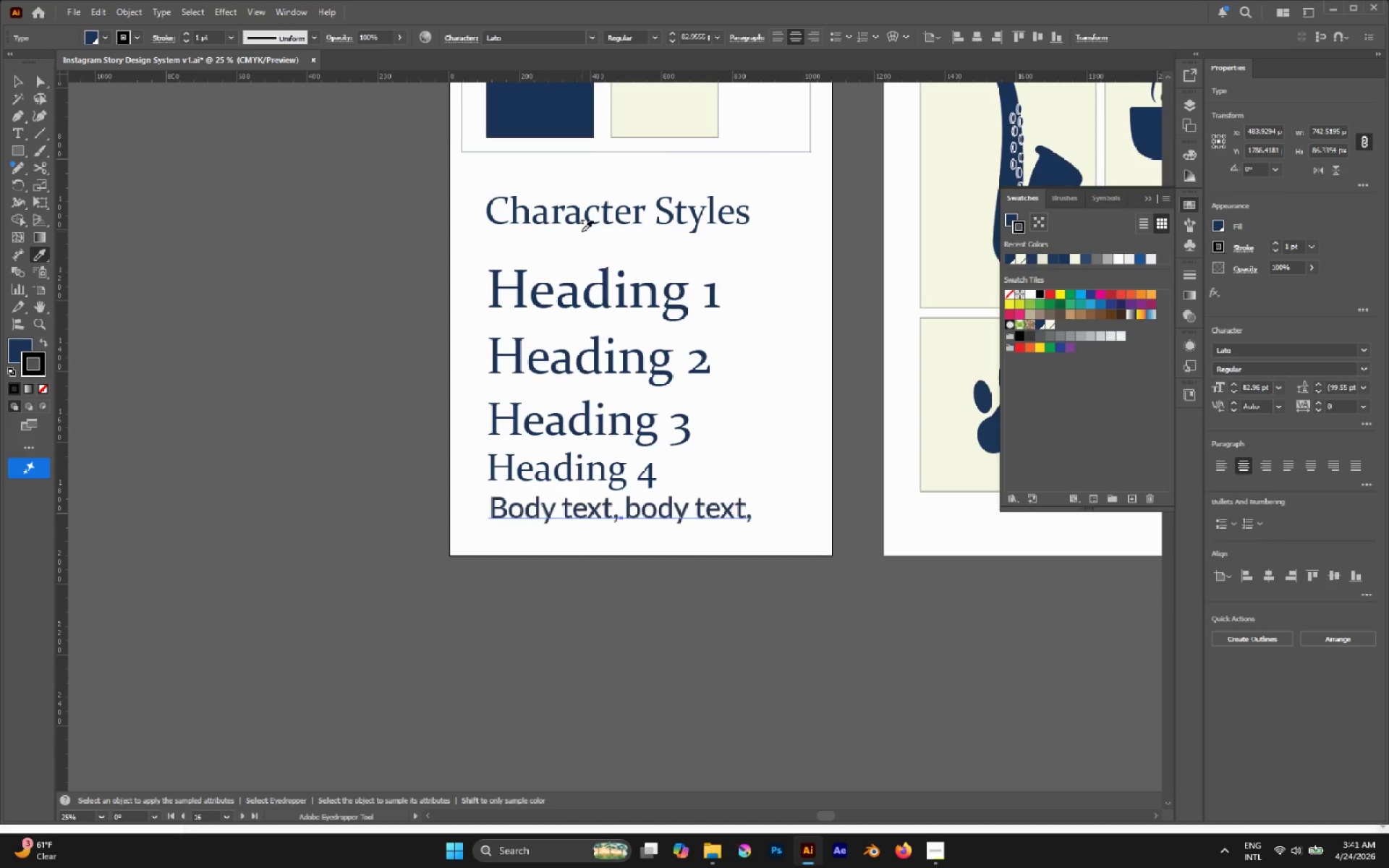 
key(Slash)
 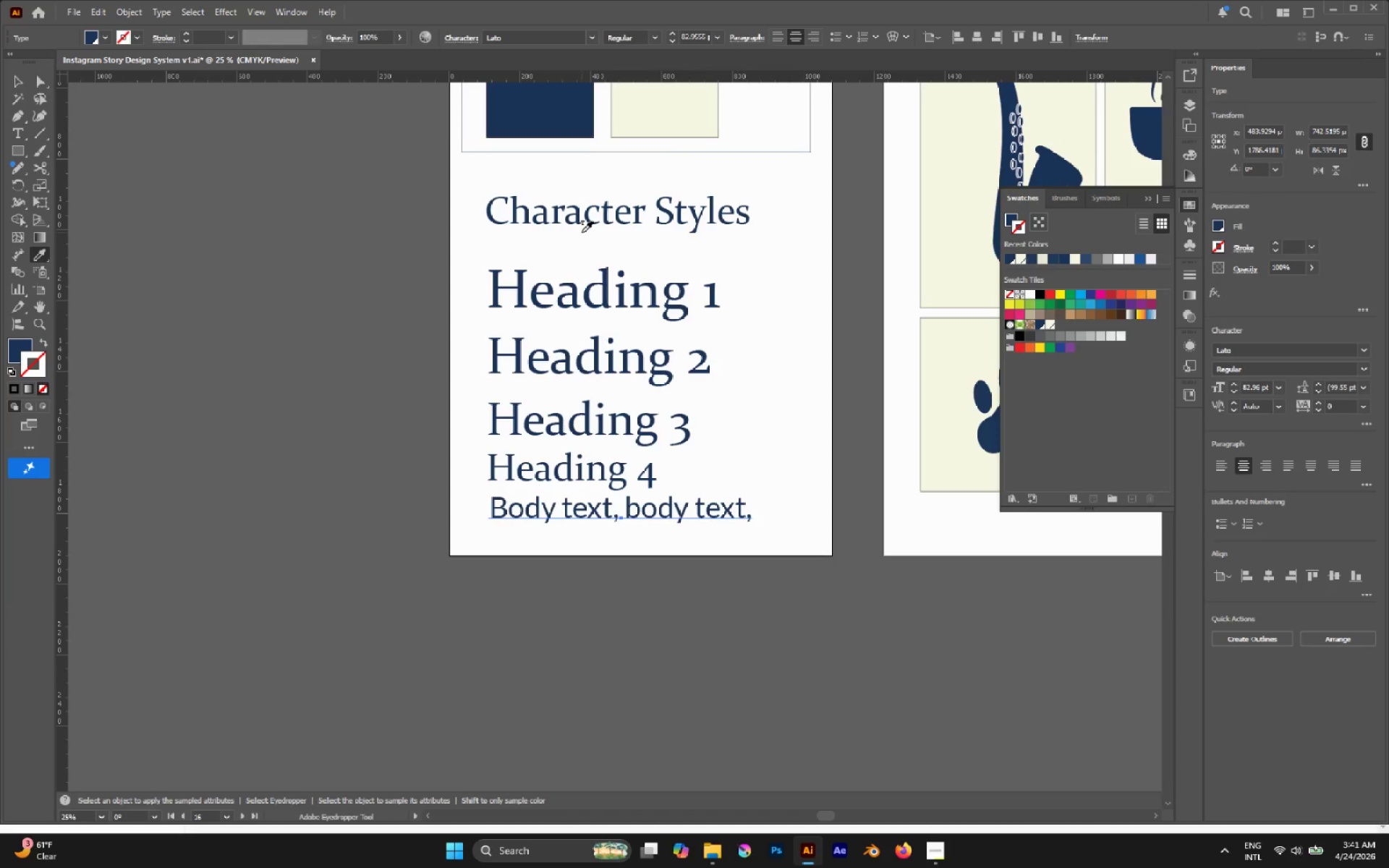 
key(V)
 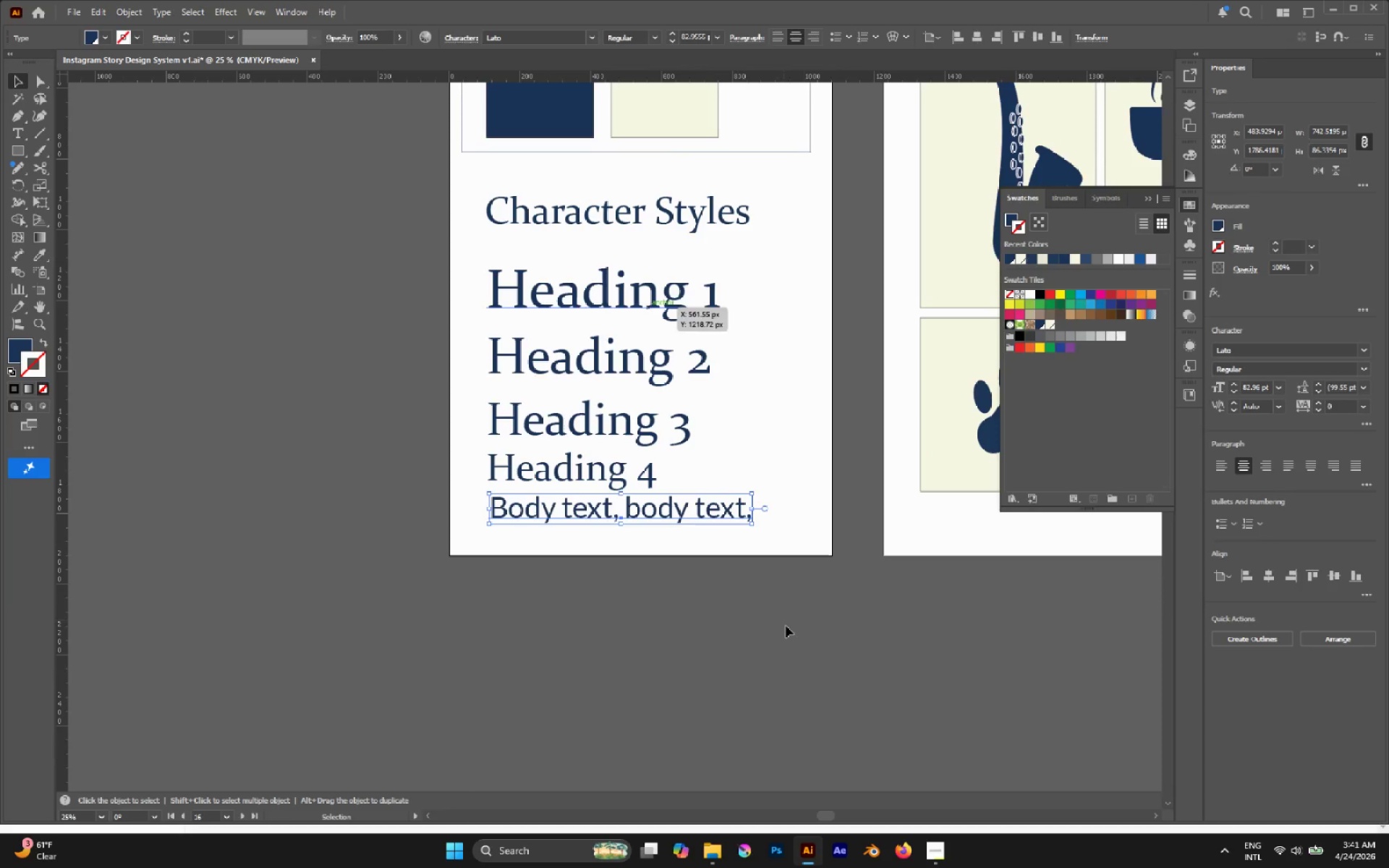 
left_click([787, 628])
 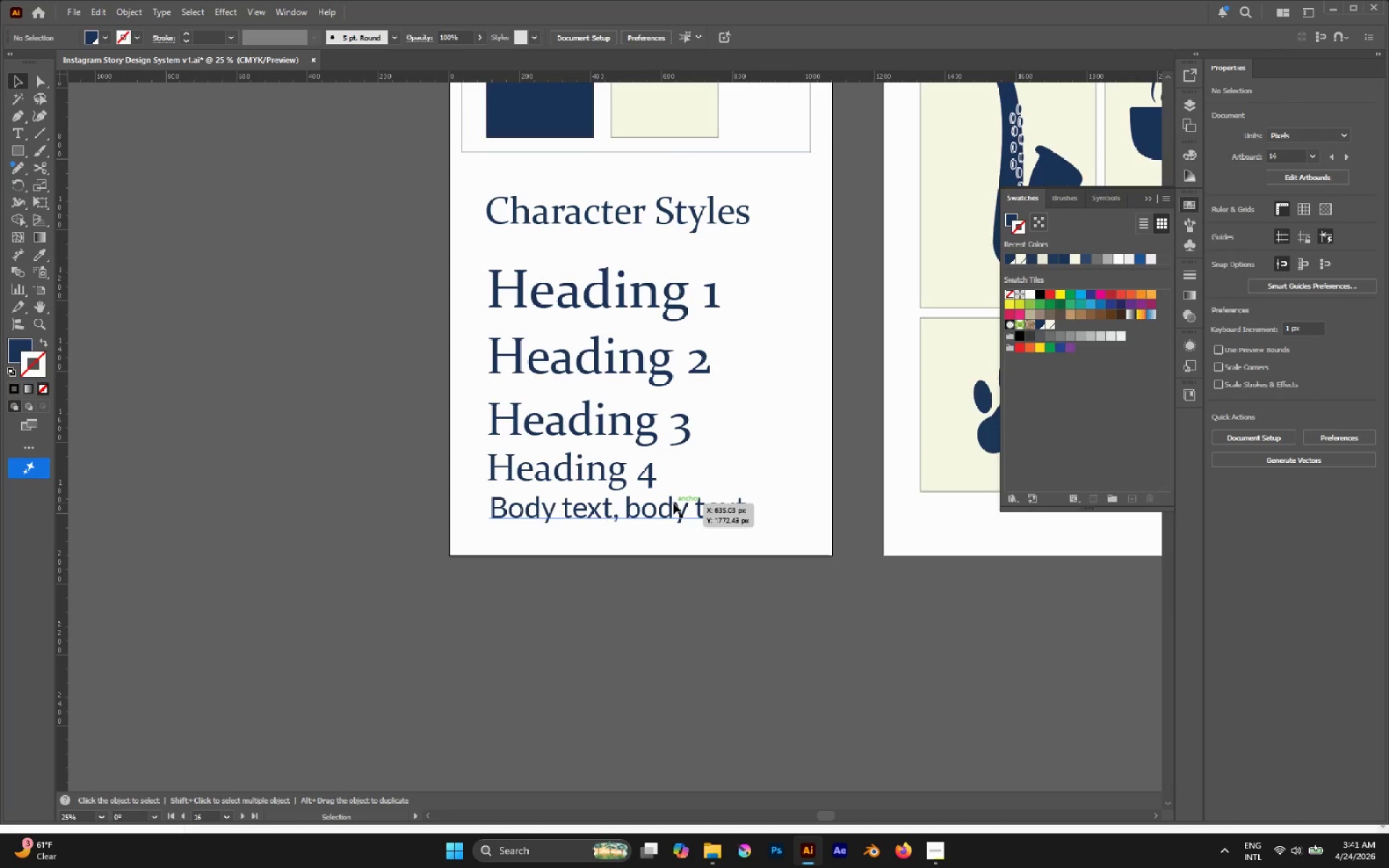 
left_click_drag(start_coordinate=[673, 503], to_coordinate=[672, 512])
 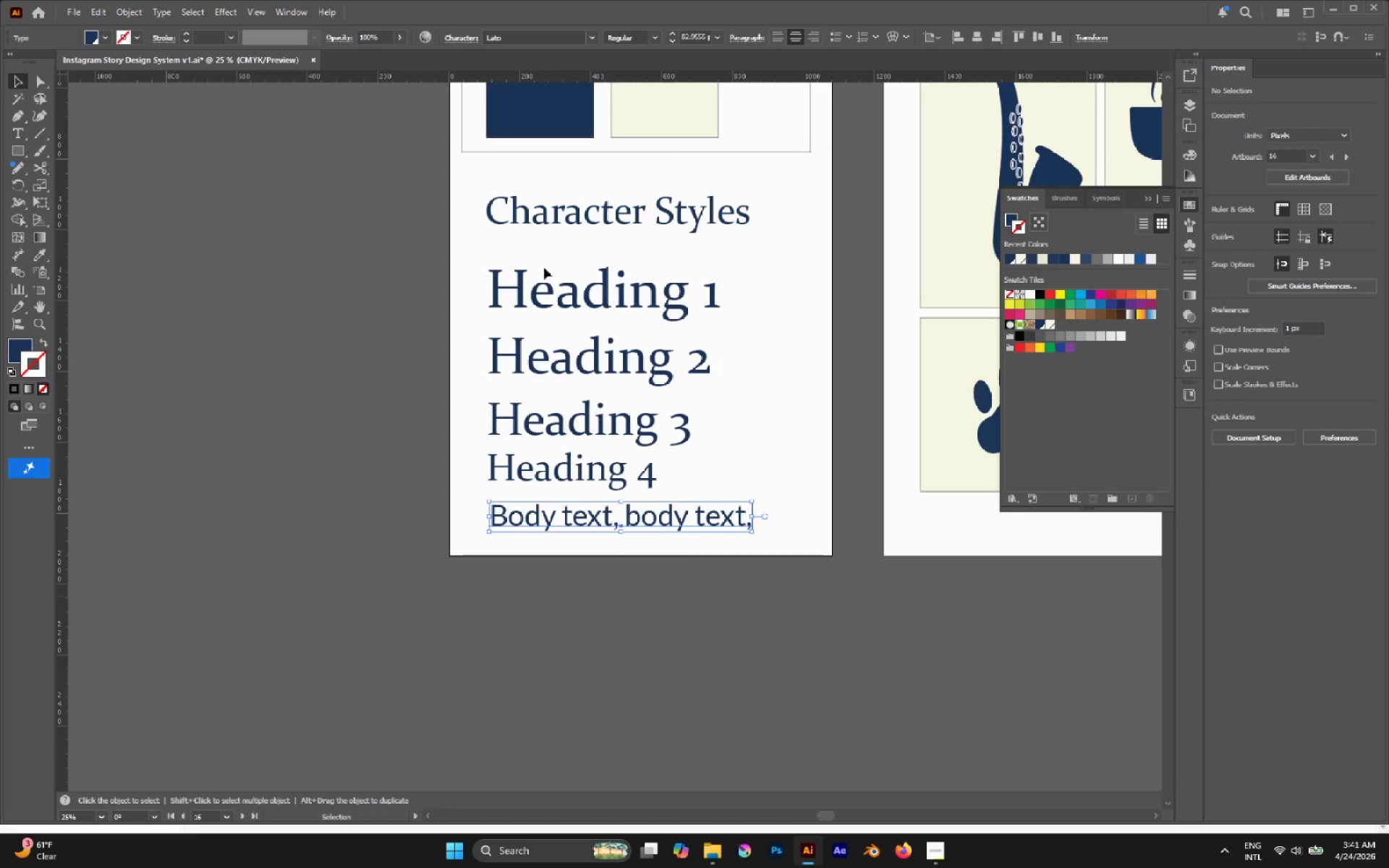 
hold_key(key=ShiftLeft, duration=0.89)
 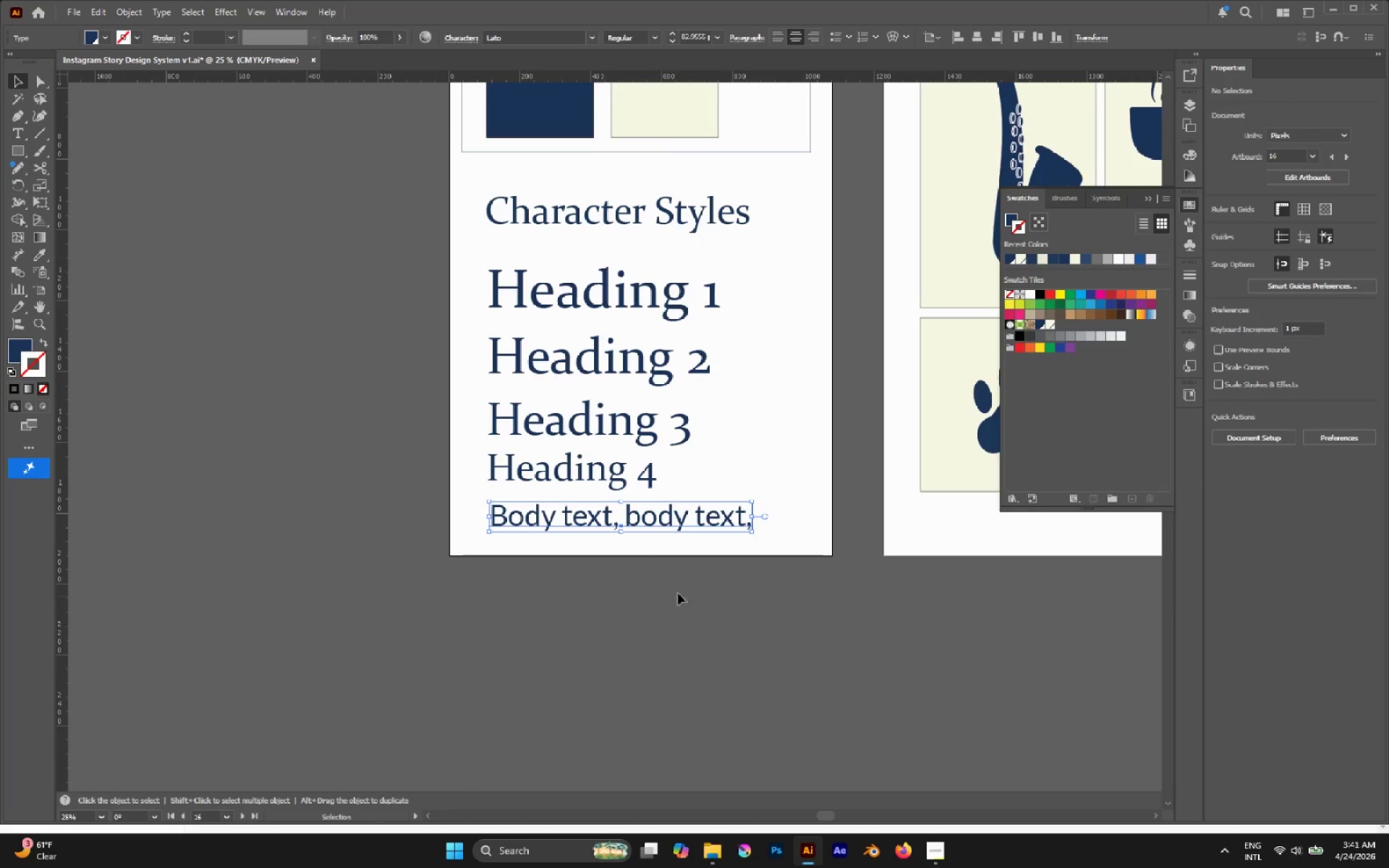 
left_click_drag(start_coordinate=[679, 603], to_coordinate=[524, 273])
 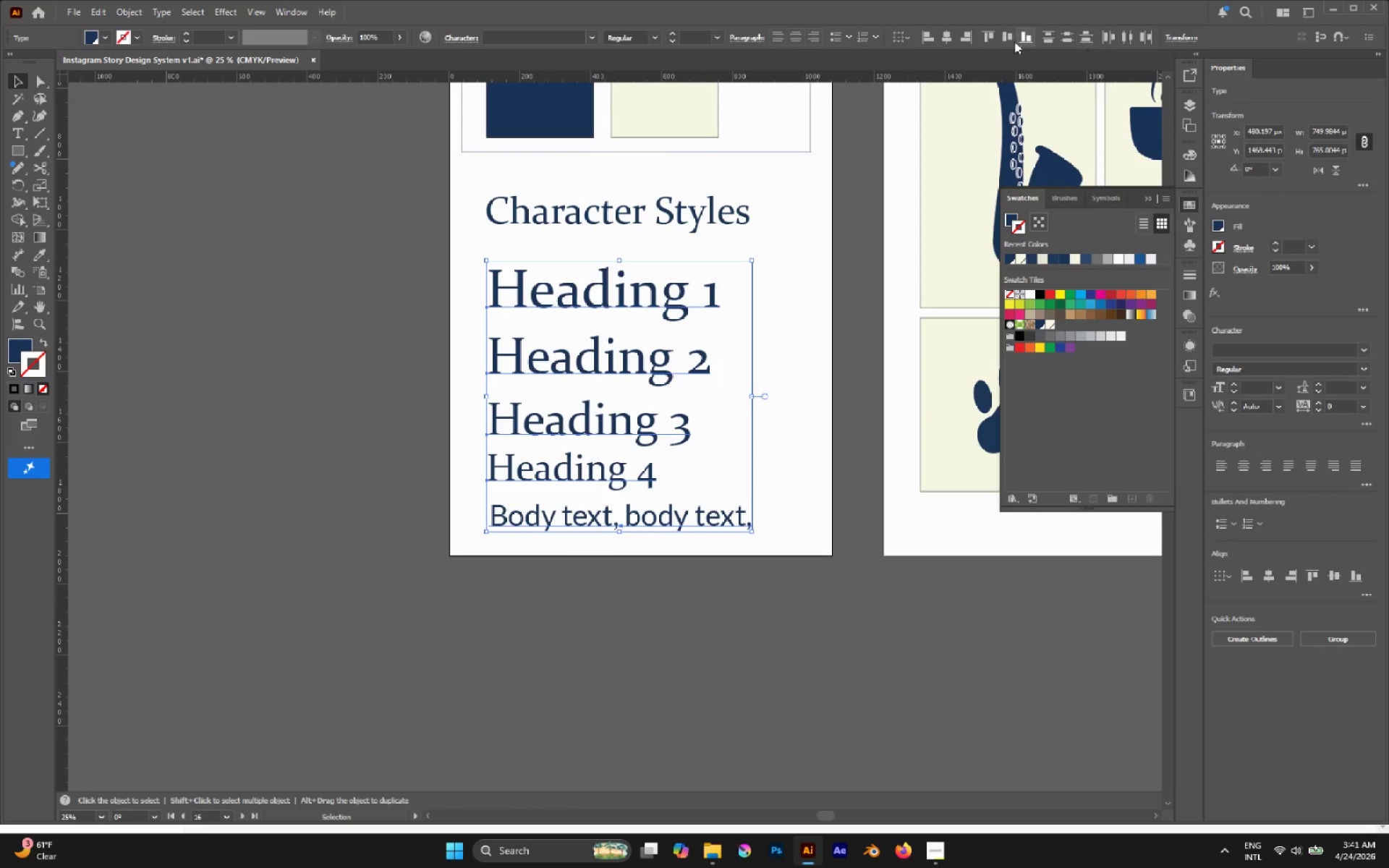 
left_click([1061, 42])
 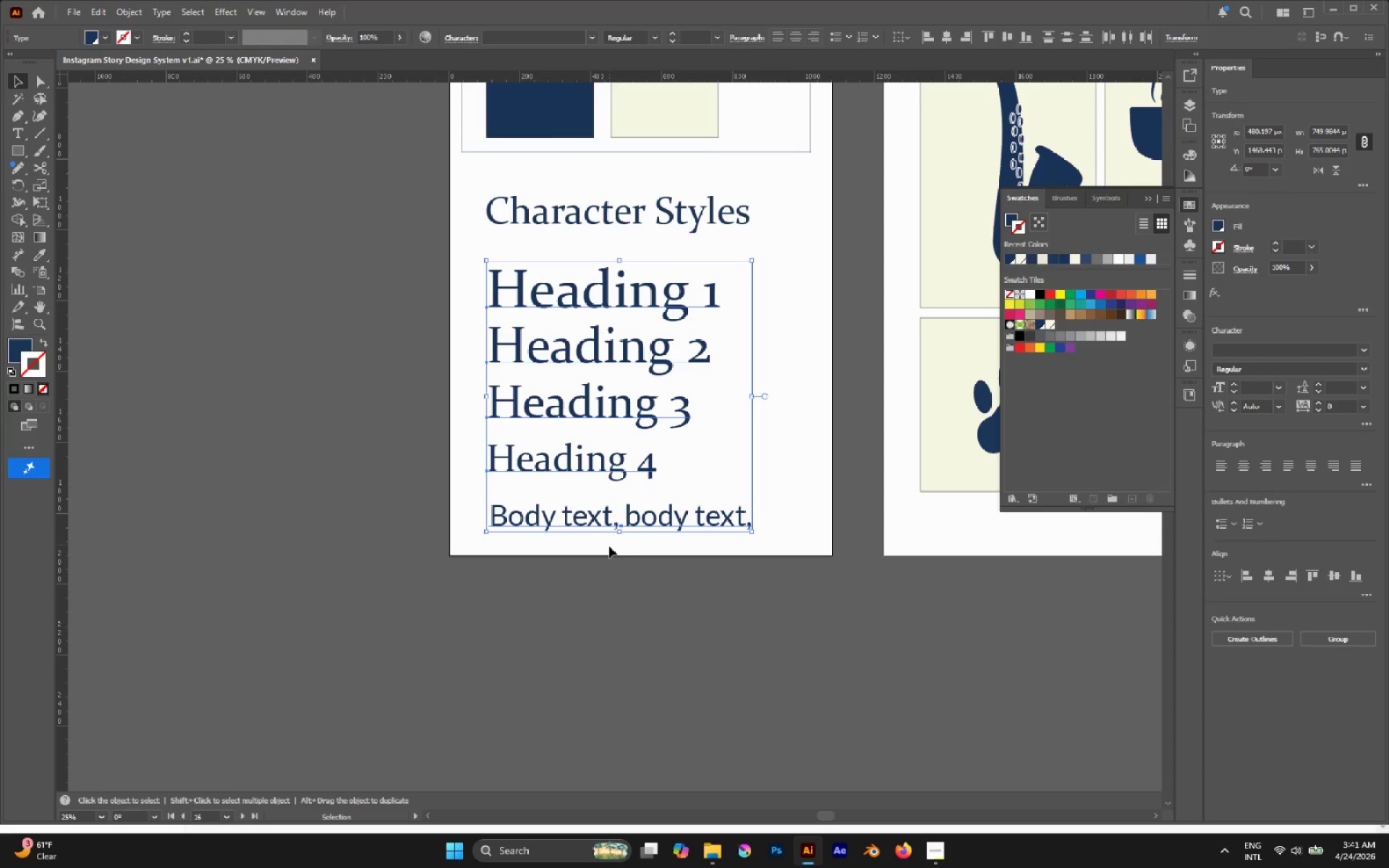 
hold_key(key=AltLeft, duration=0.42)
scroll: coordinate [561, 503], scroll_direction: up, amount: 2.0
 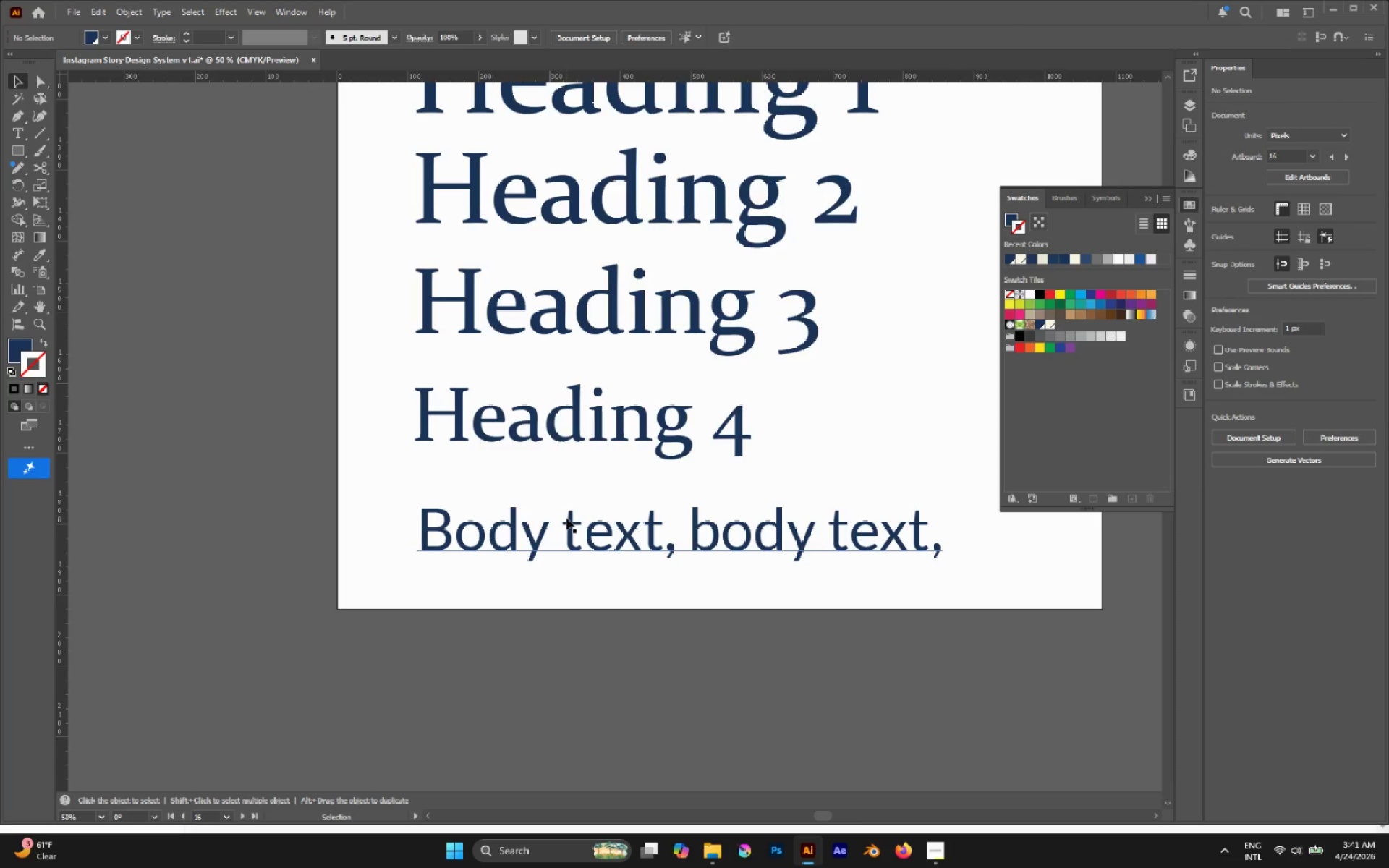 
left_click_drag(start_coordinate=[566, 518], to_coordinate=[568, 493])
 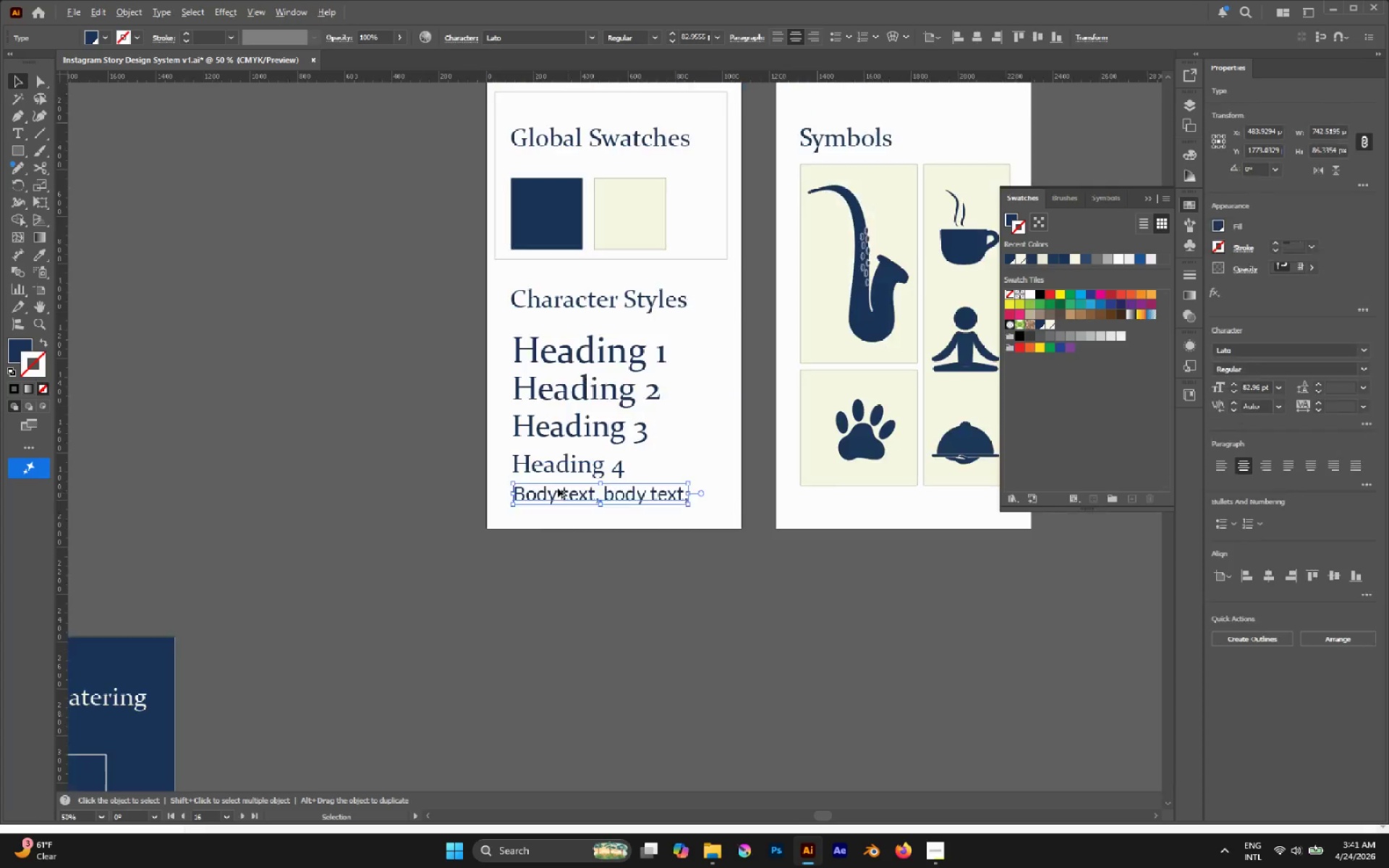 
hold_key(key=ShiftLeft, duration=0.84)
 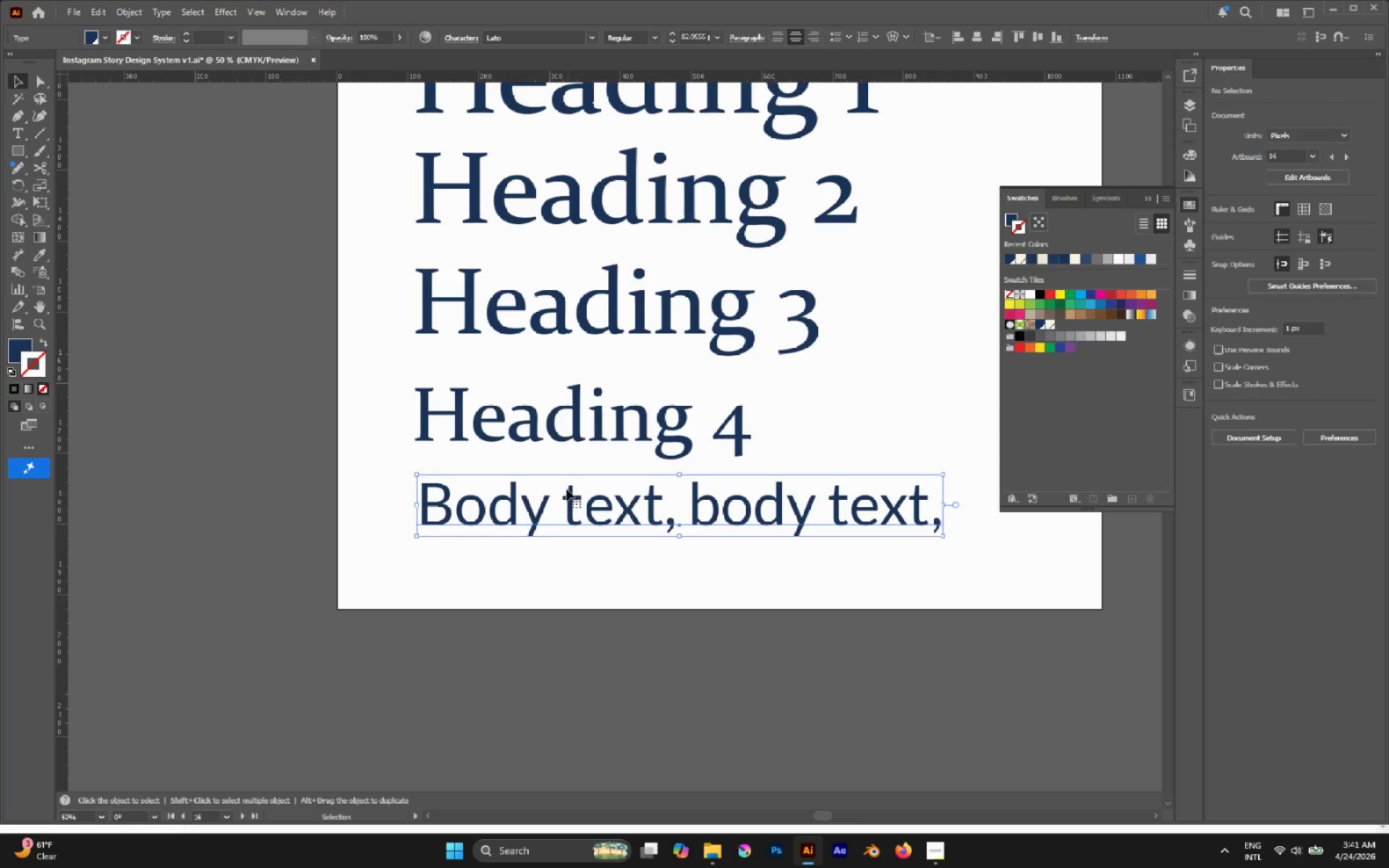 
hold_key(key=AltLeft, duration=0.53)
scroll: coordinate [559, 489], scroll_direction: down, amount: 3.0
 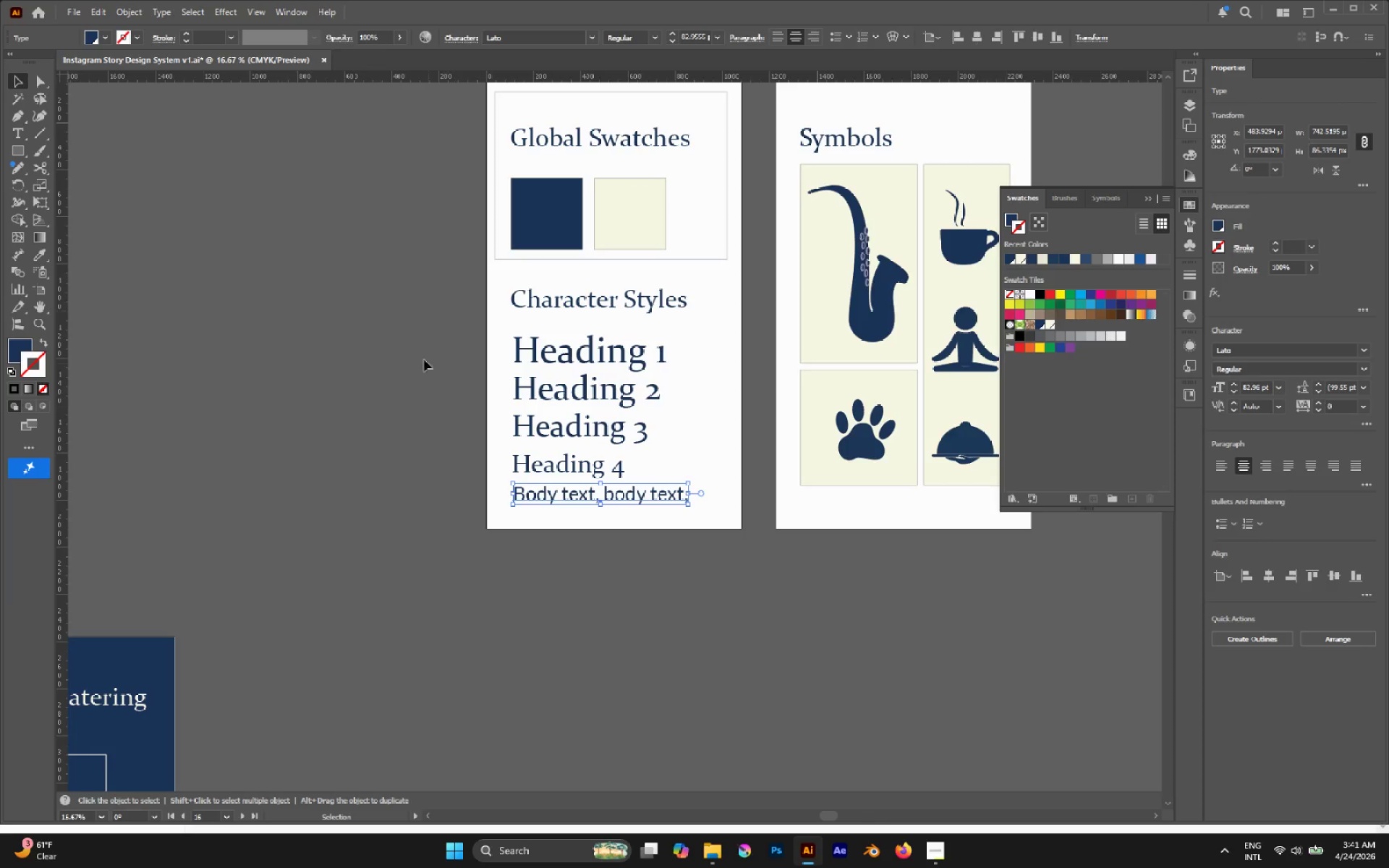 
left_click([423, 359])
 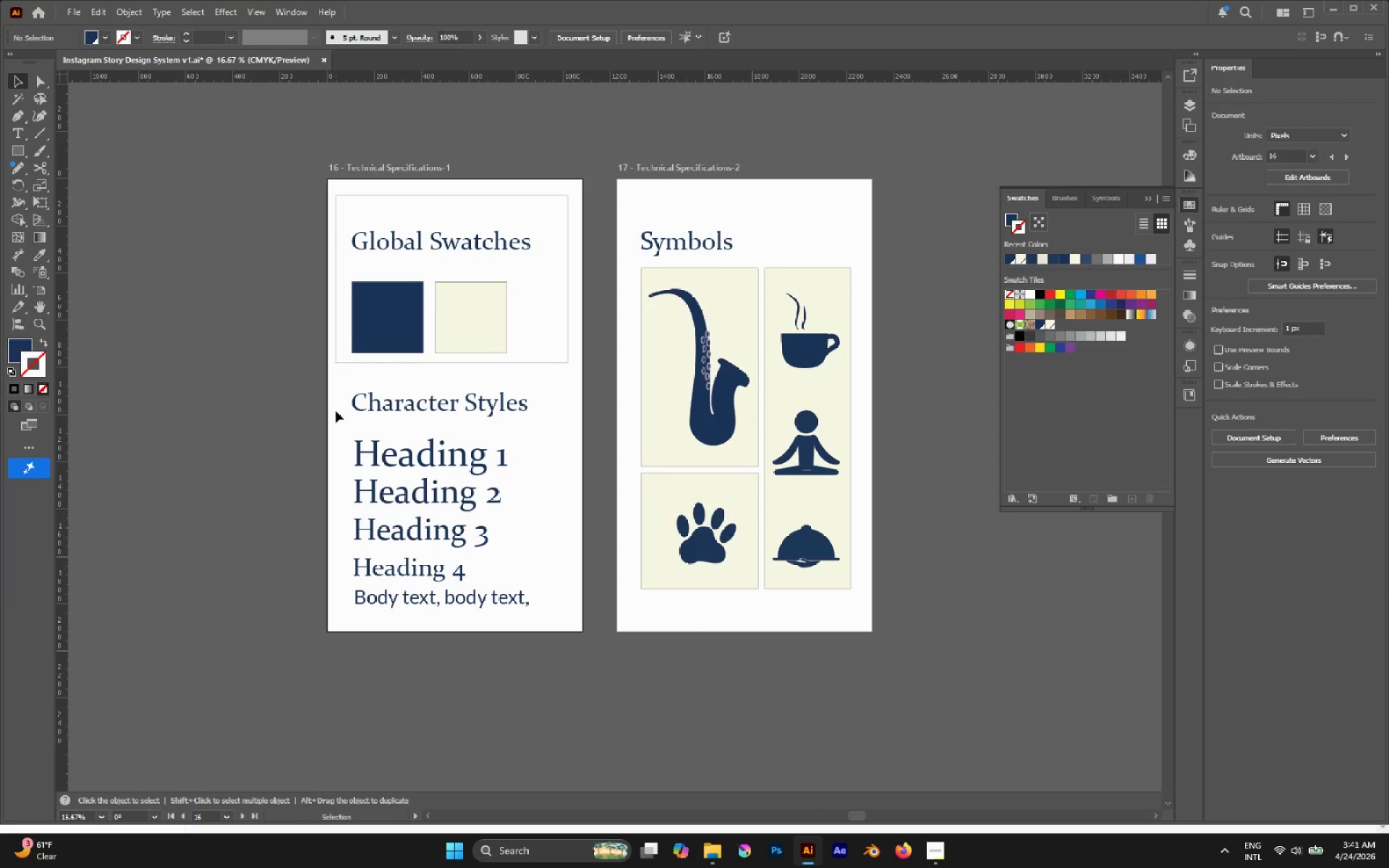 
left_click_drag(start_coordinate=[344, 438], to_coordinate=[465, 648])
 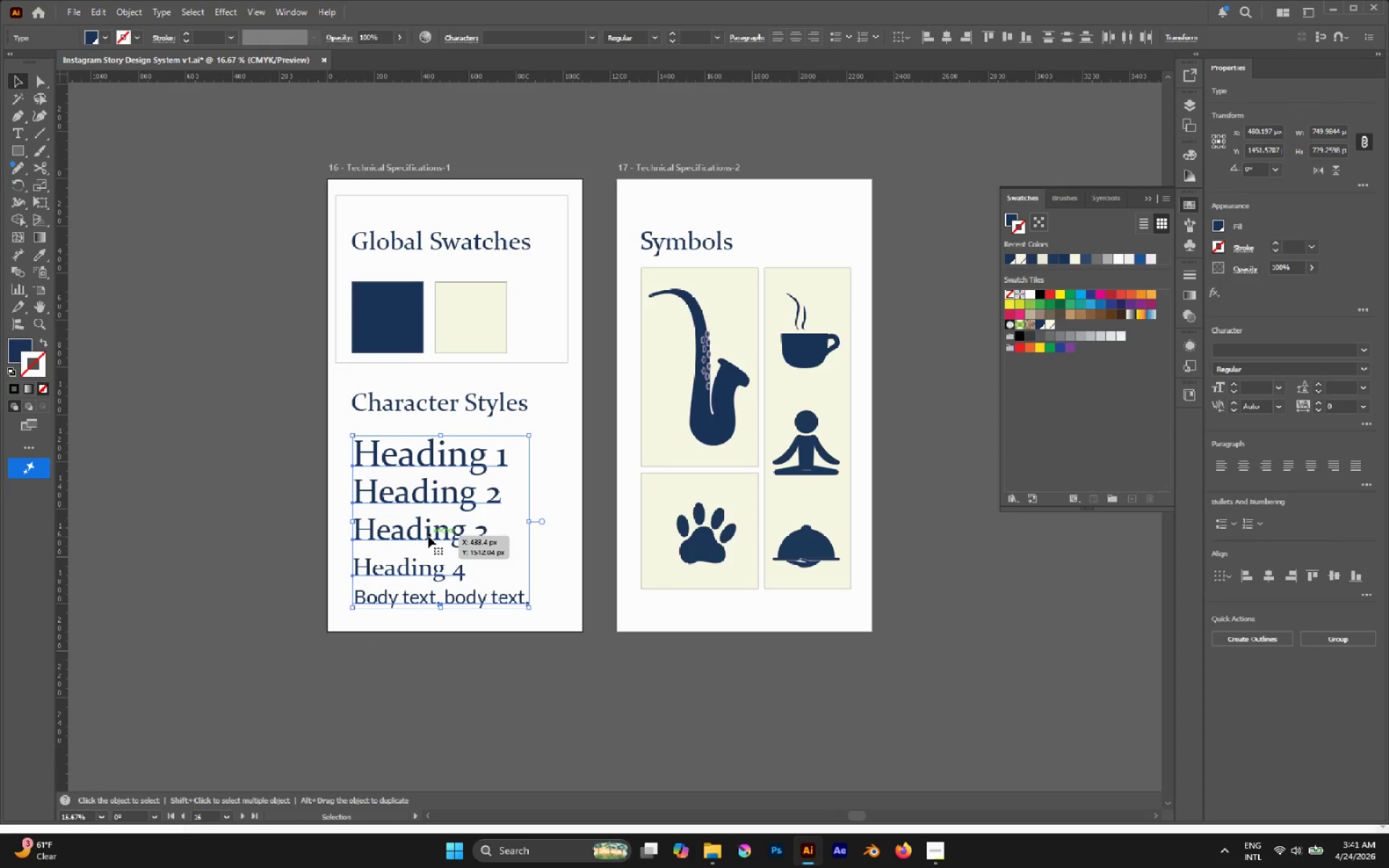 
left_click_drag(start_coordinate=[428, 536], to_coordinate=[429, 528])
 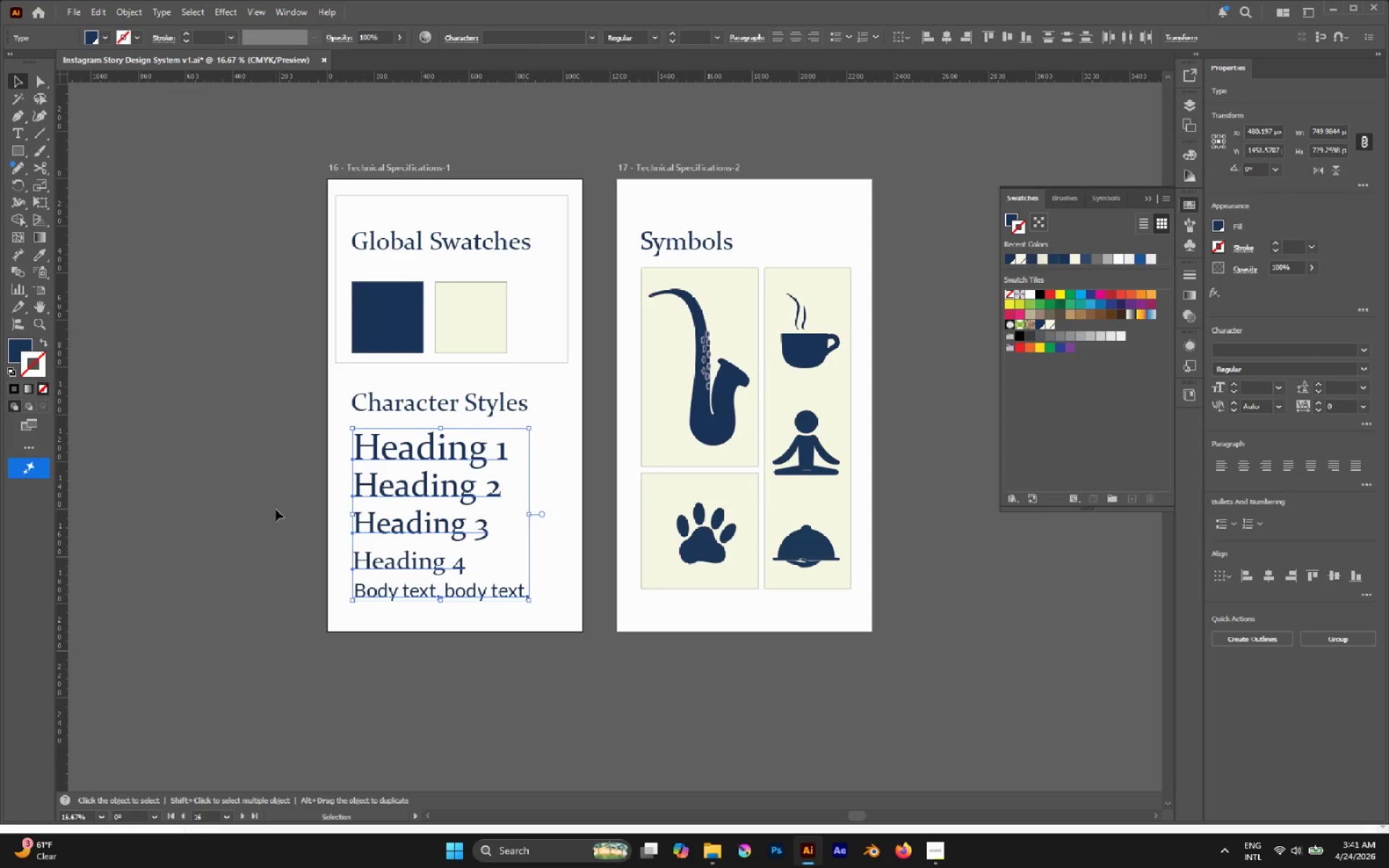 
hold_key(key=ShiftLeft, duration=2.23)
 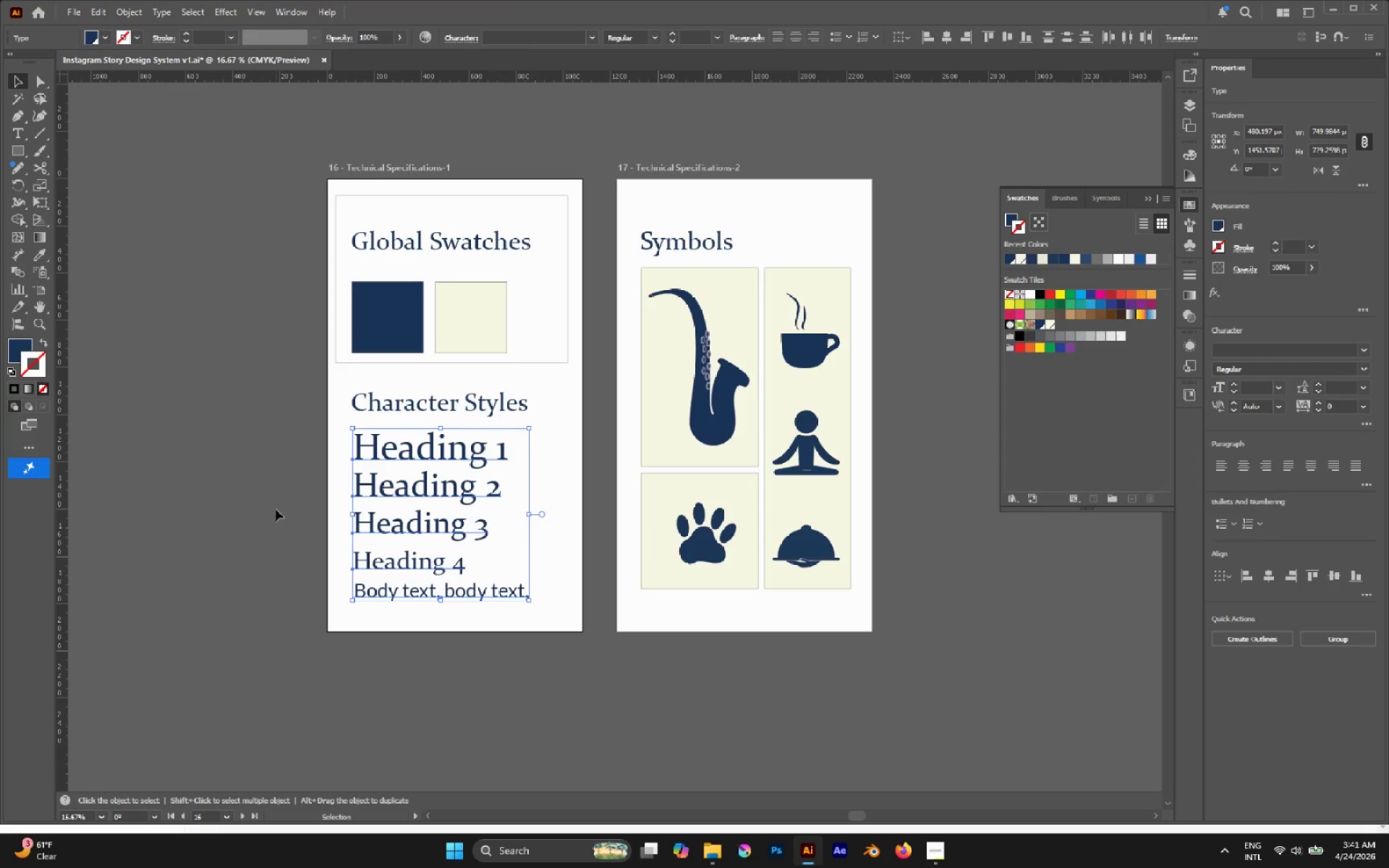 
left_click([276, 509])
 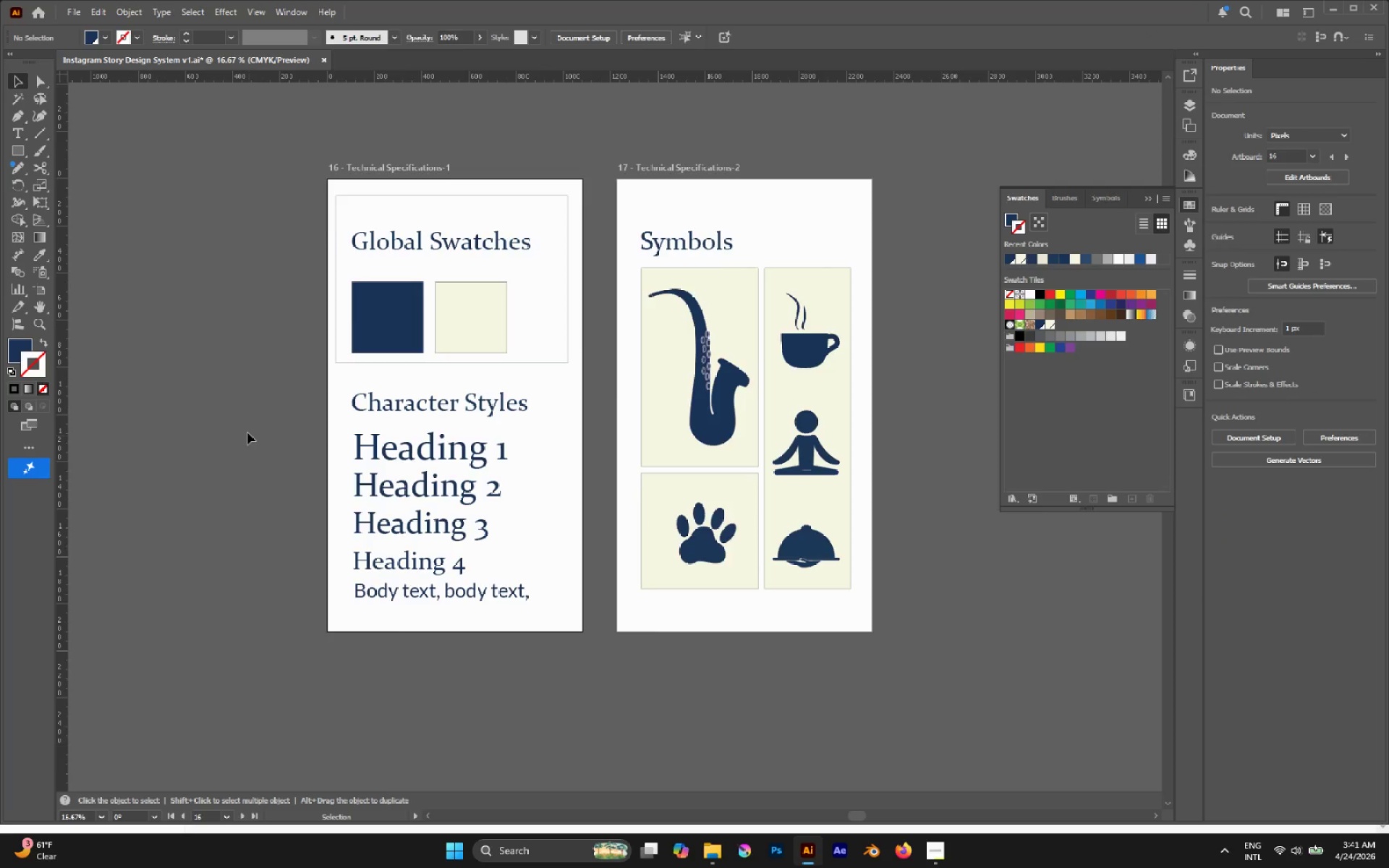 
hold_key(key=AltLeft, duration=0.45)
scroll: coordinate [247, 432], scroll_direction: down, amount: 1.0
 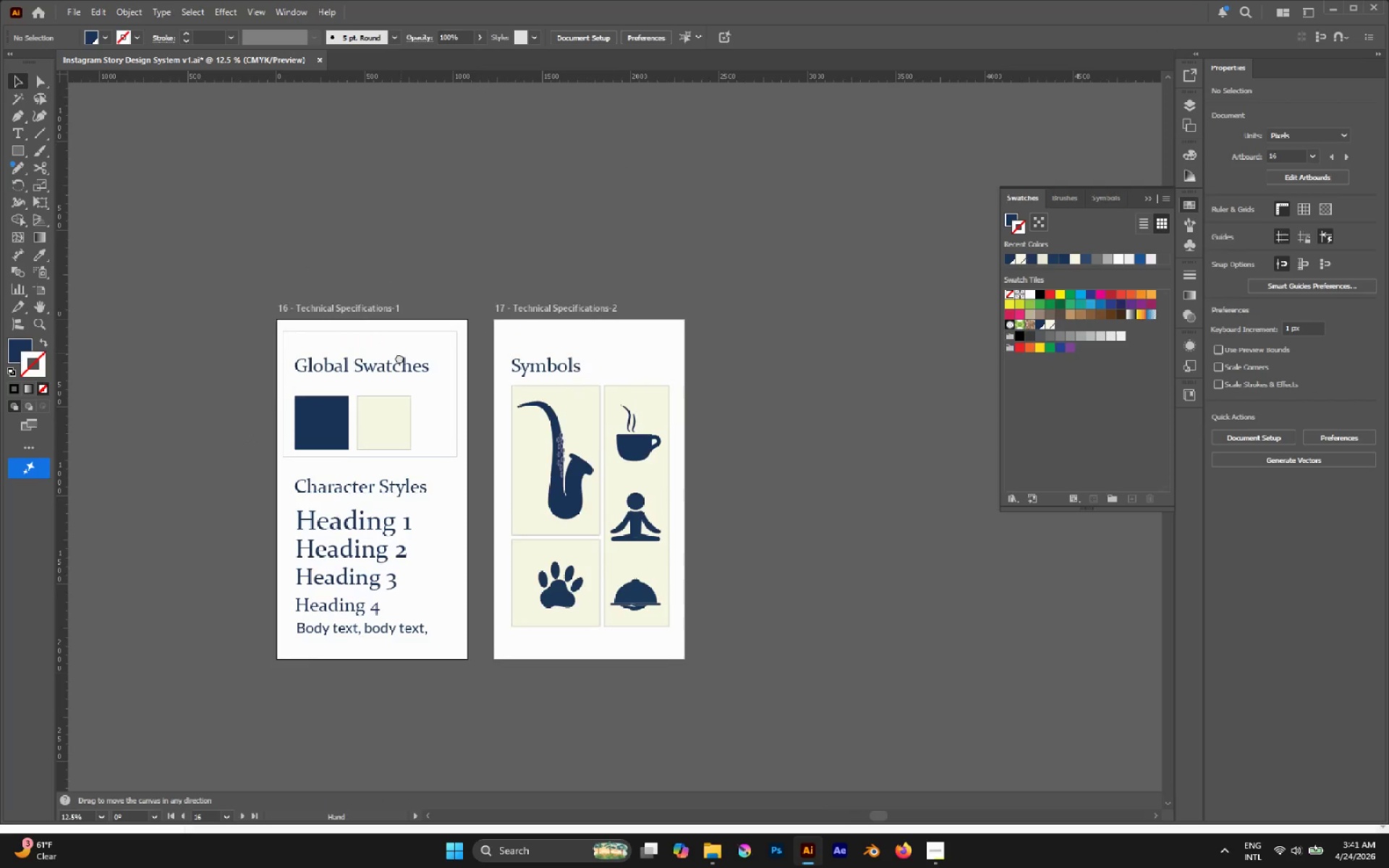 
hold_key(key=AltLeft, duration=0.48)
scroll: coordinate [399, 358], scroll_direction: down, amount: 1.0
 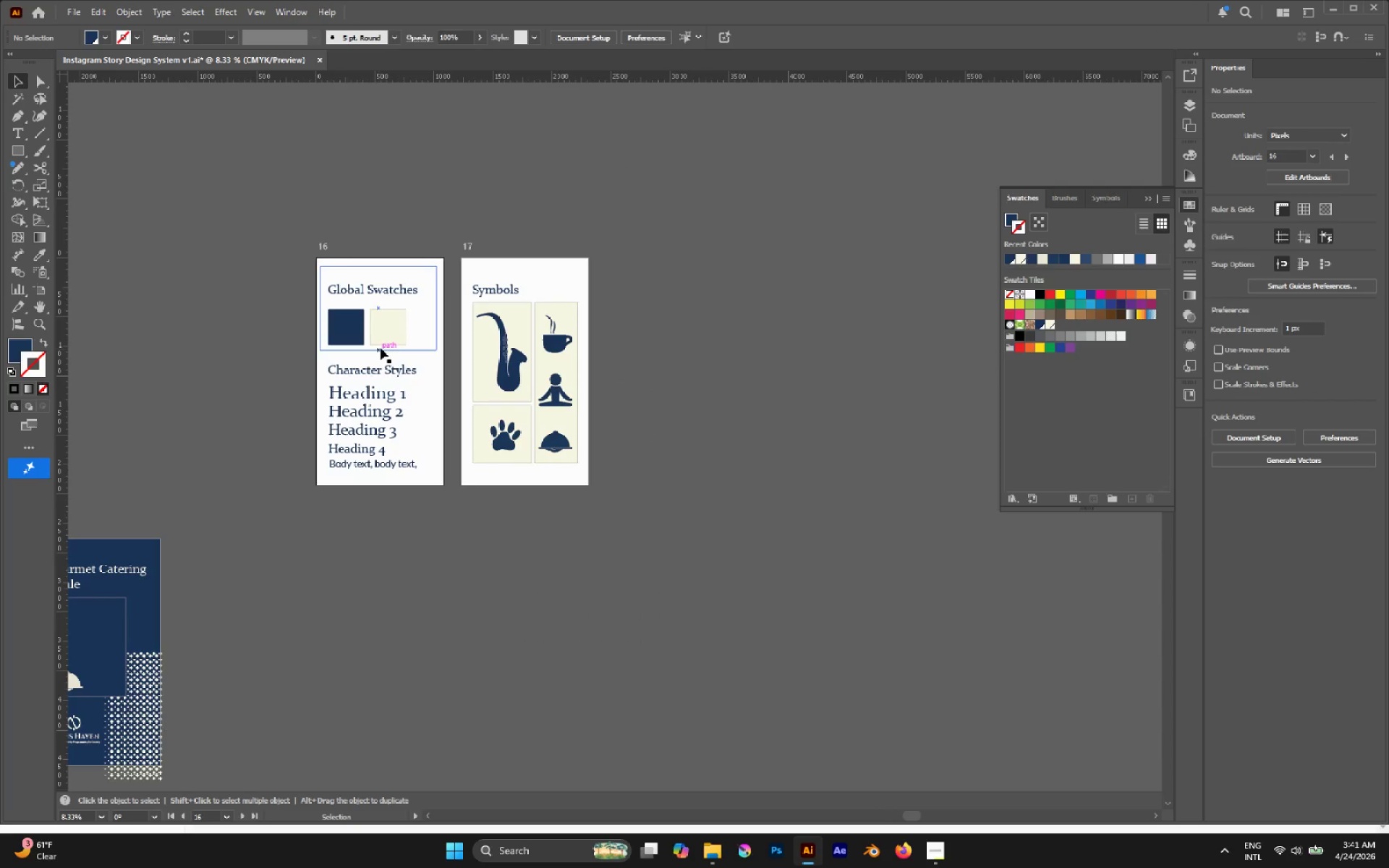 
hold_key(key=AltLeft, duration=0.42)
scroll: coordinate [402, 343], scroll_direction: down, amount: 1.0
 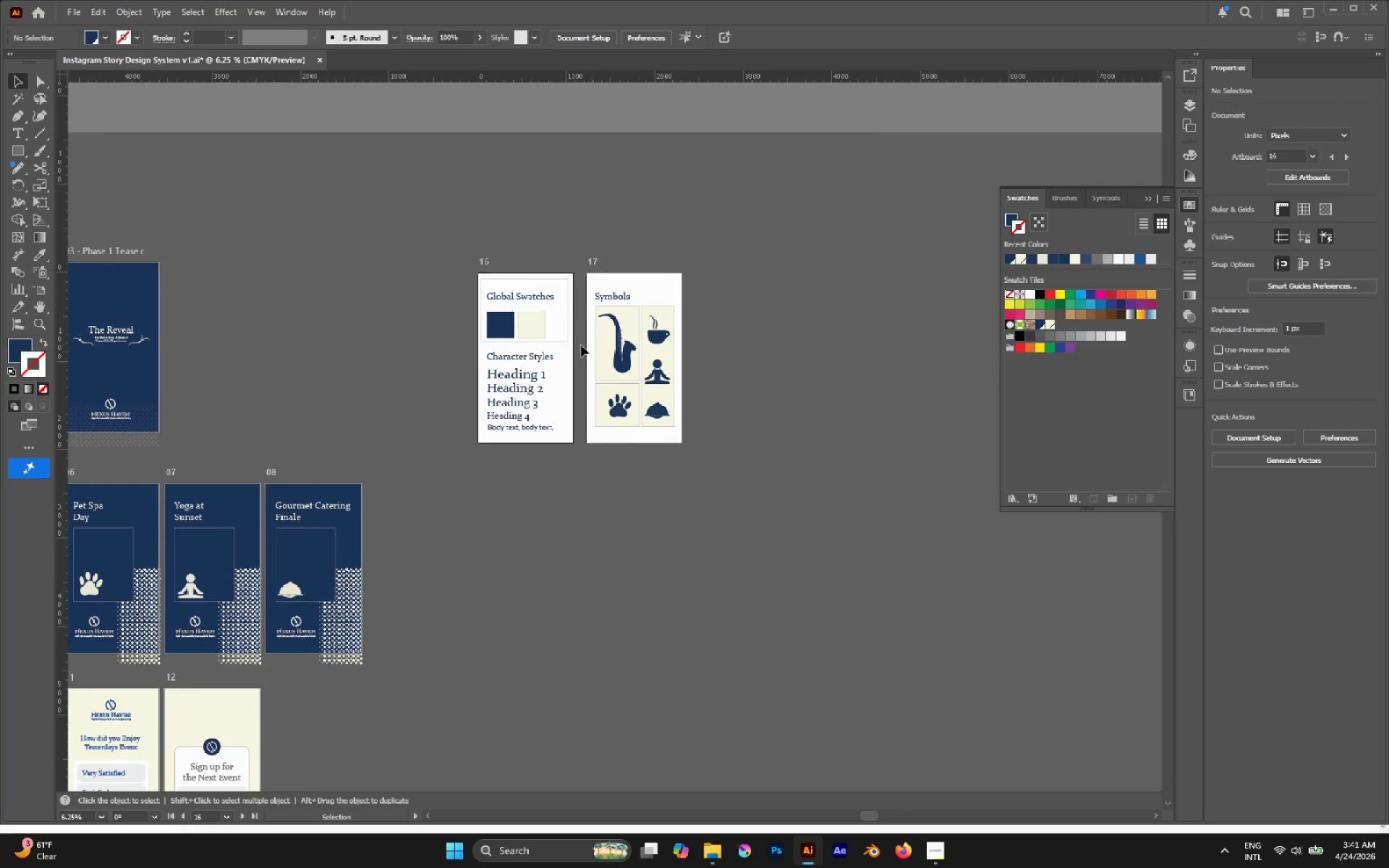 
key(Alt+AltLeft)
 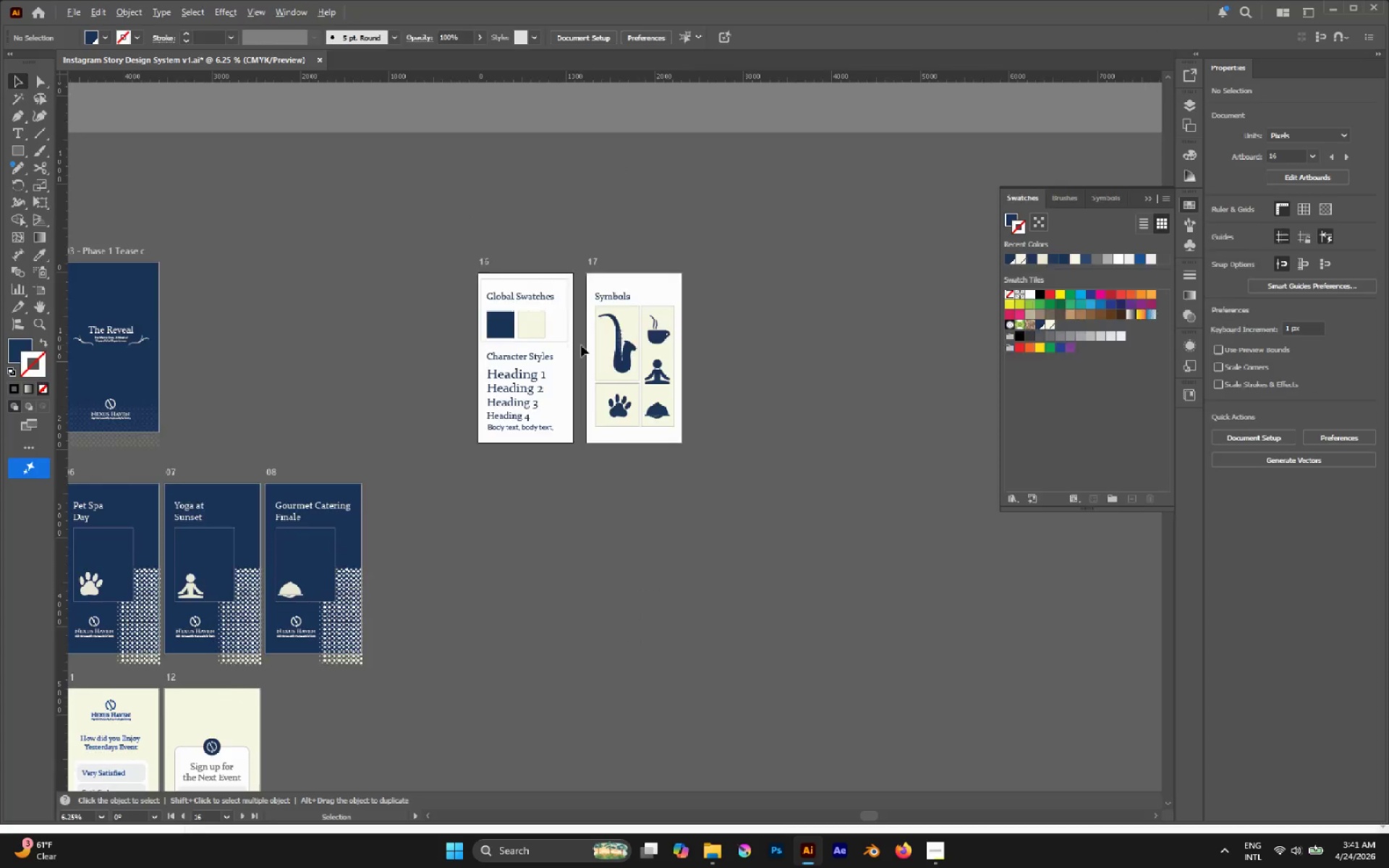 
key(Alt+Tab)